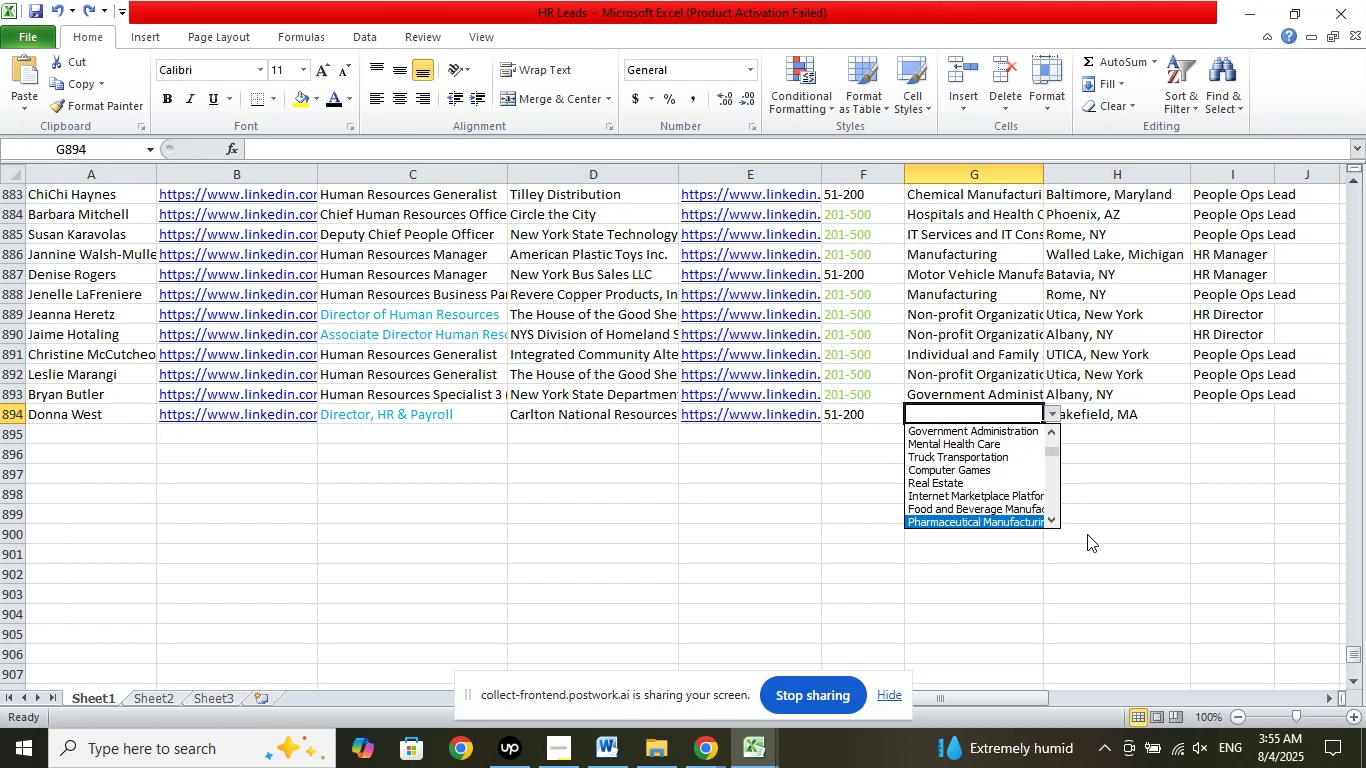 
key(ArrowDown)
 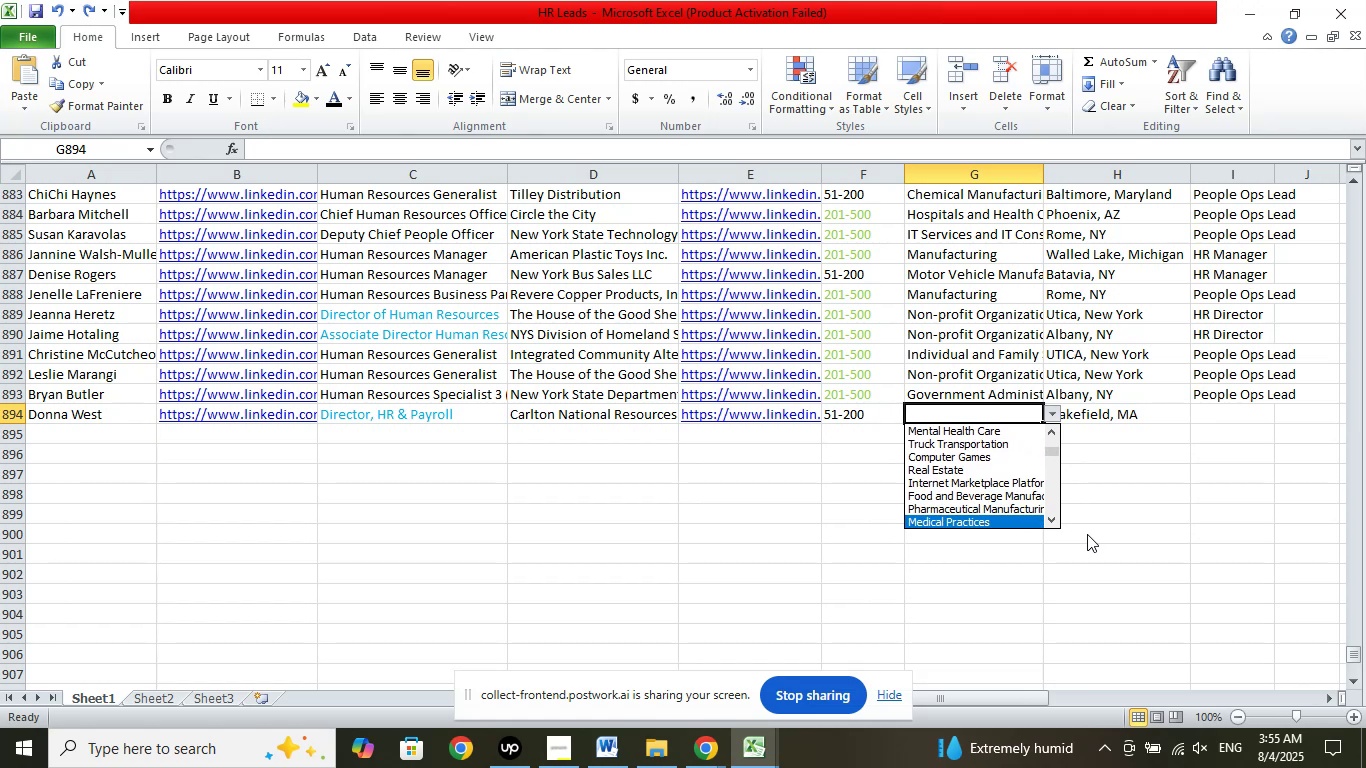 
key(ArrowDown)
 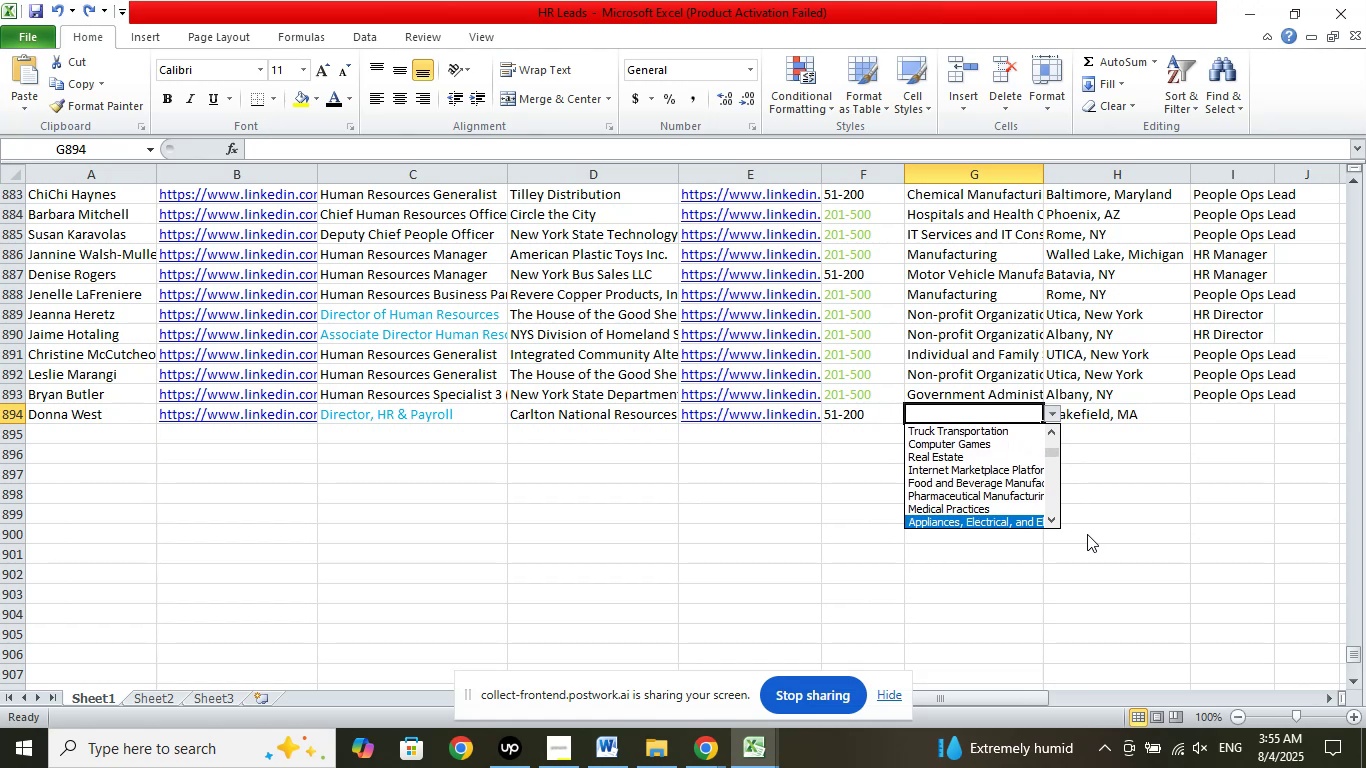 
key(ArrowDown)
 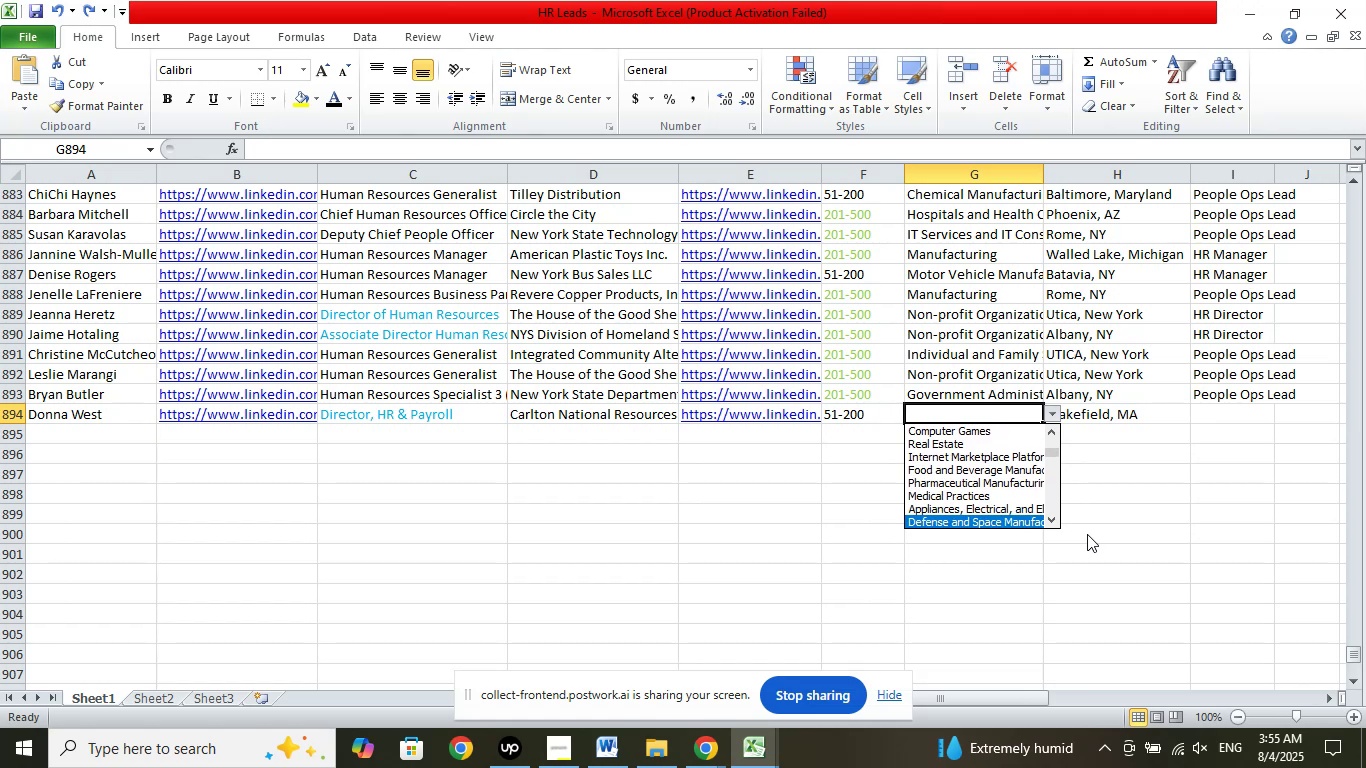 
key(ArrowDown)
 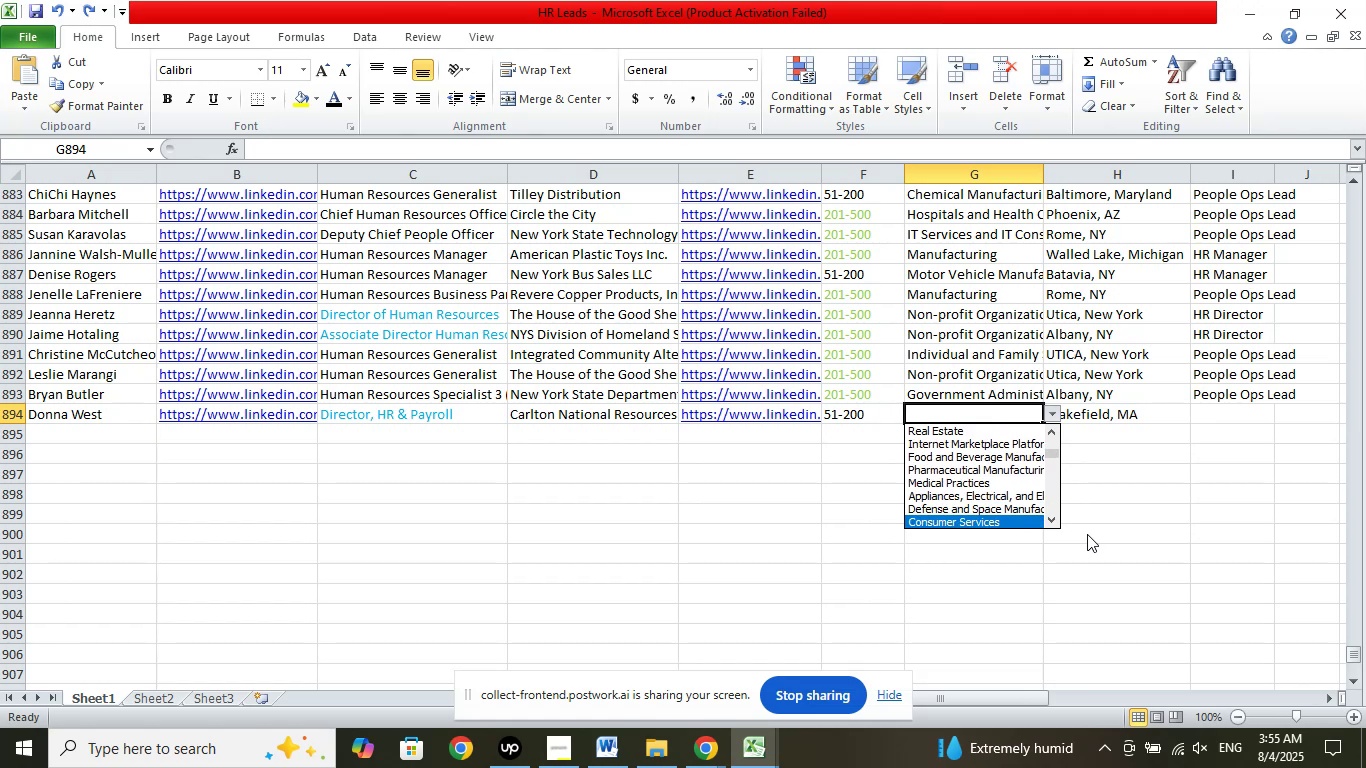 
key(ArrowDown)
 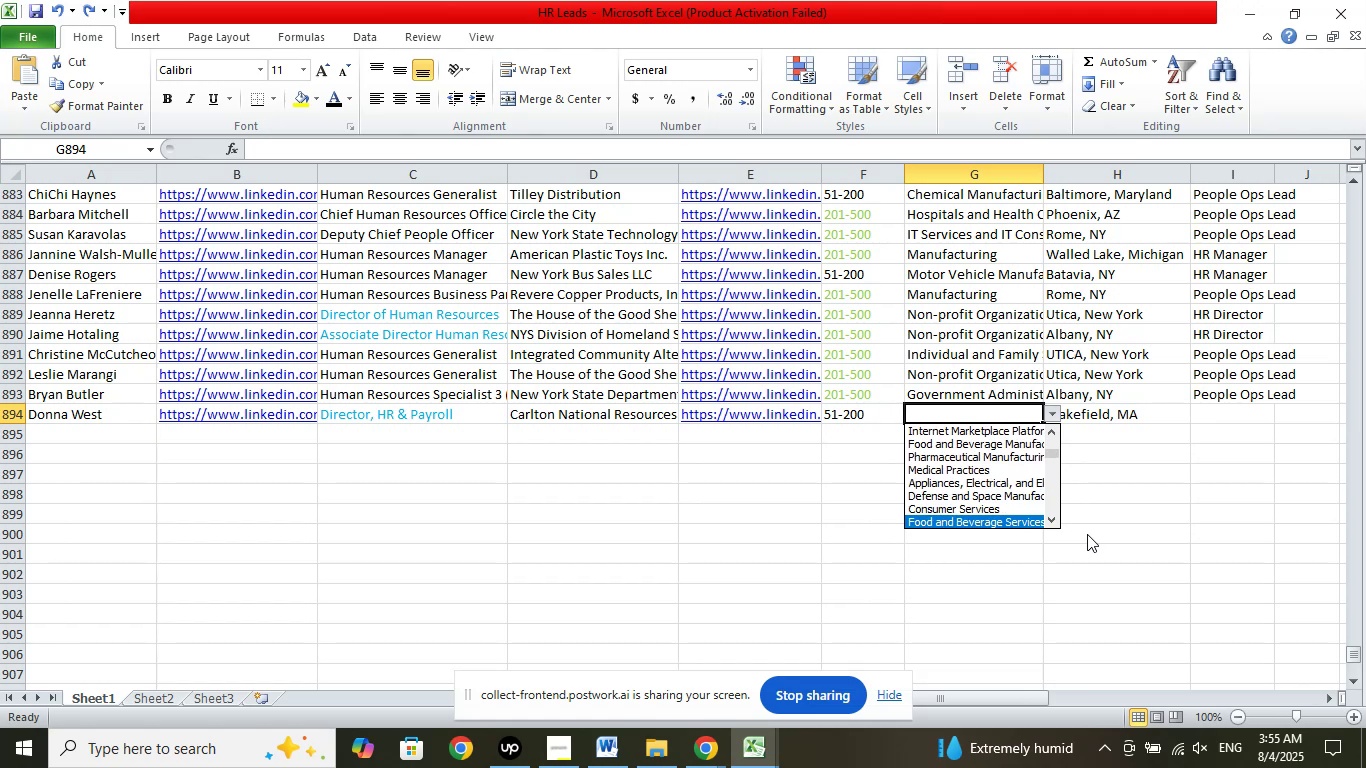 
key(ArrowDown)
 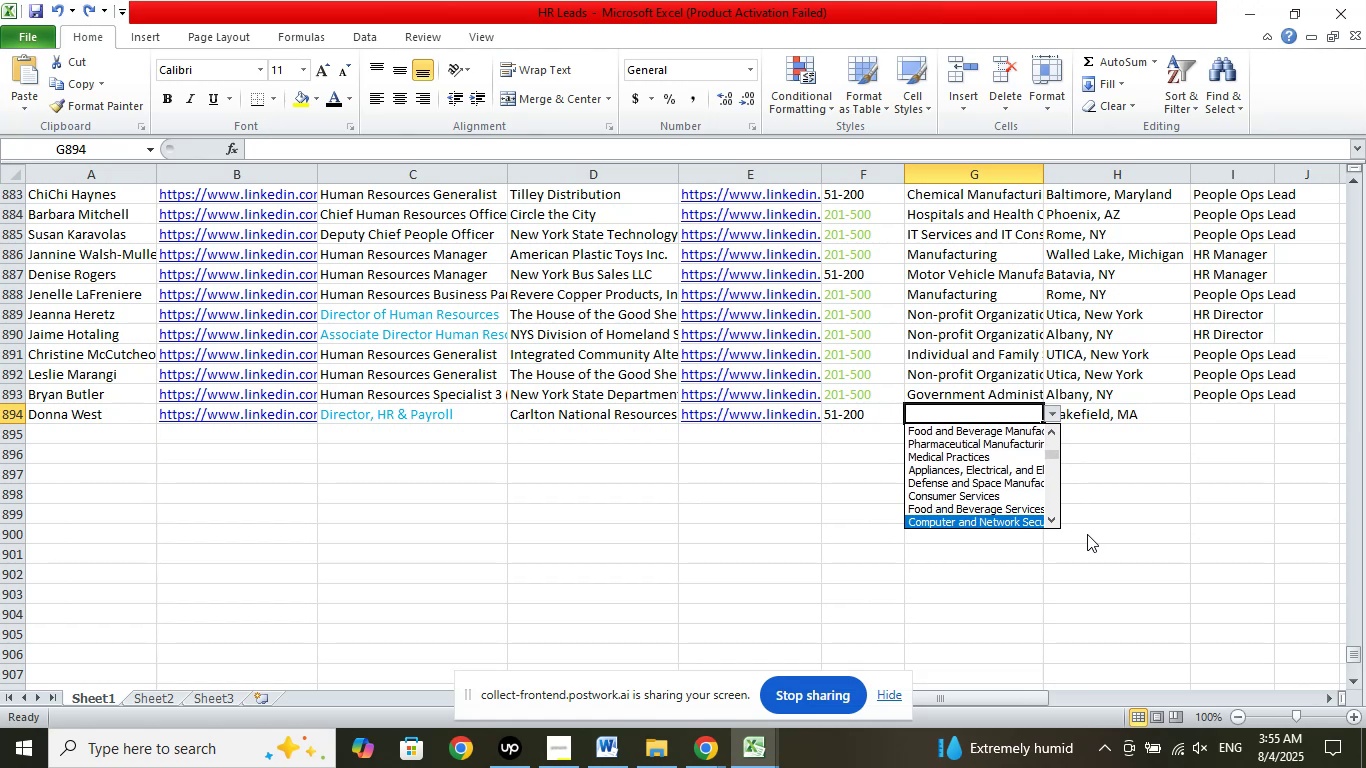 
key(ArrowDown)
 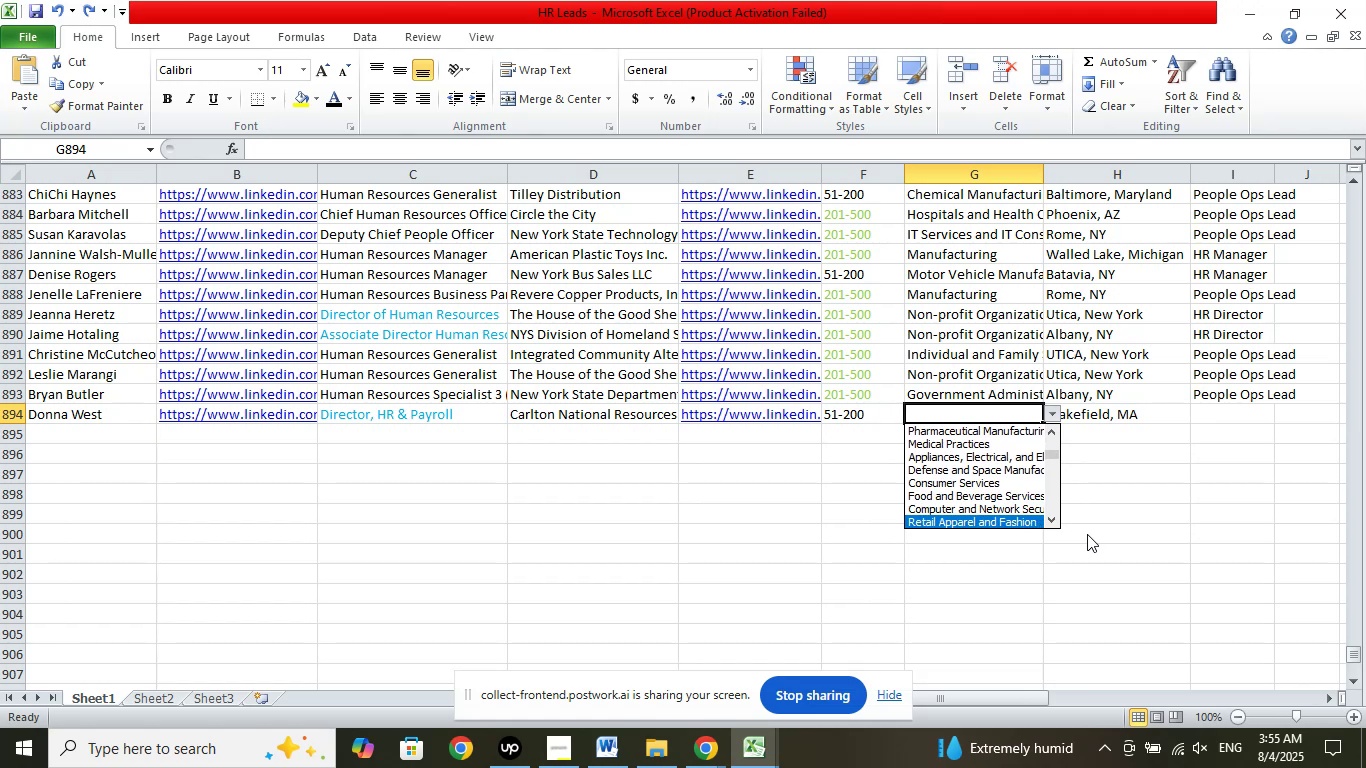 
key(ArrowDown)
 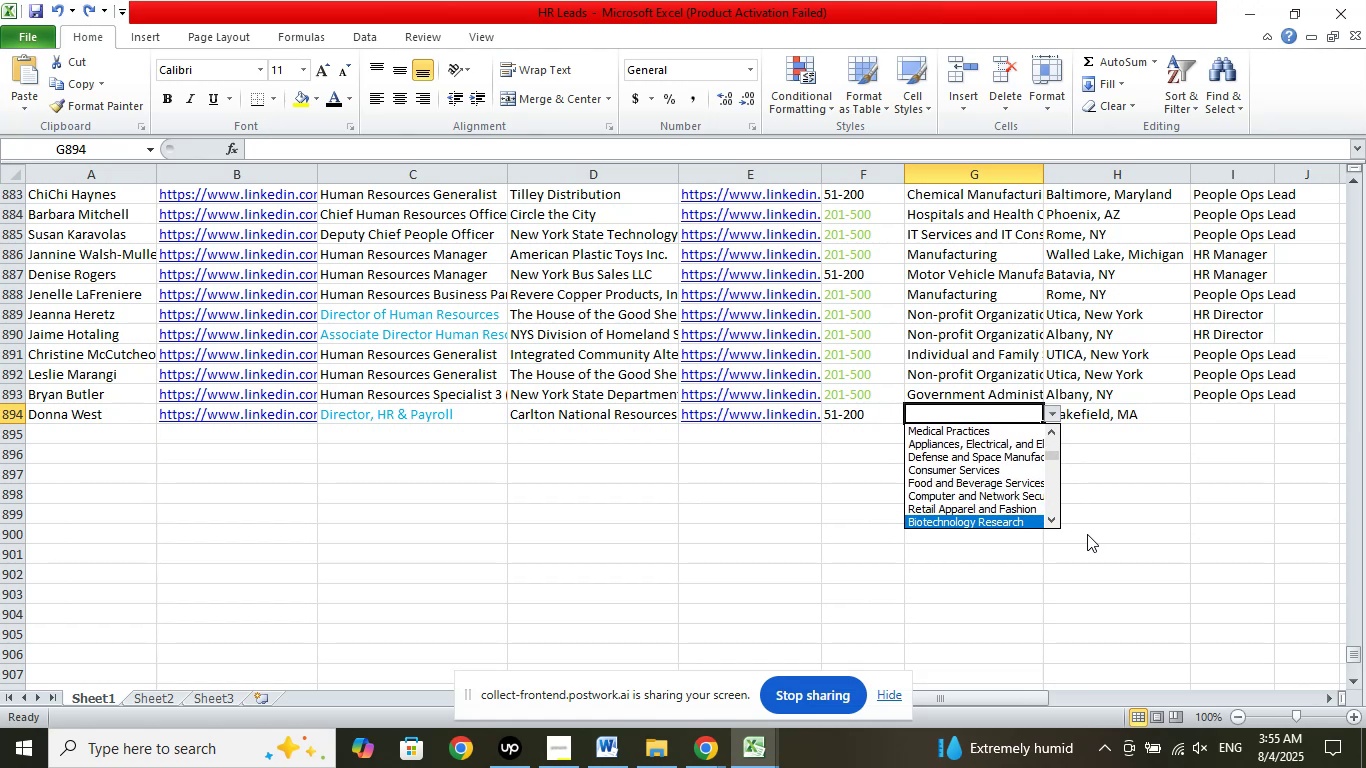 
key(ArrowDown)
 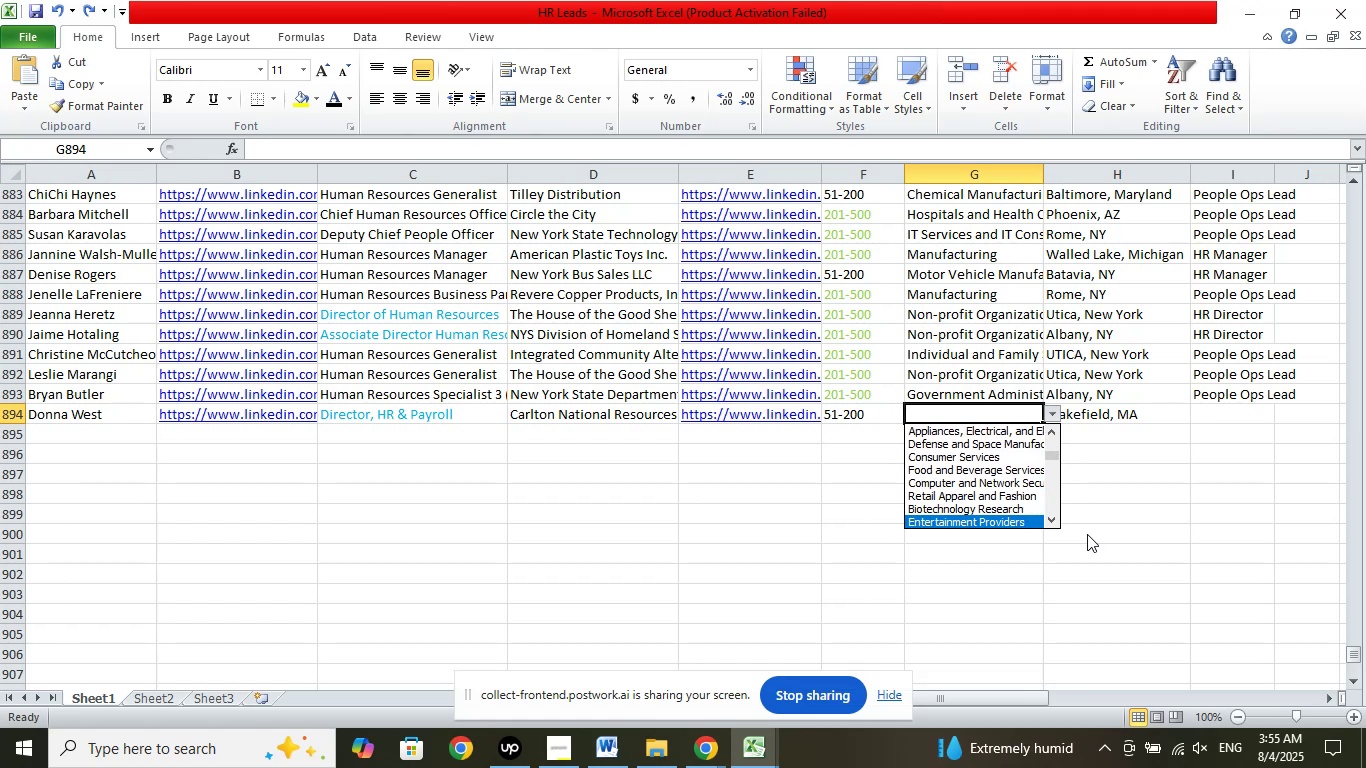 
key(ArrowDown)
 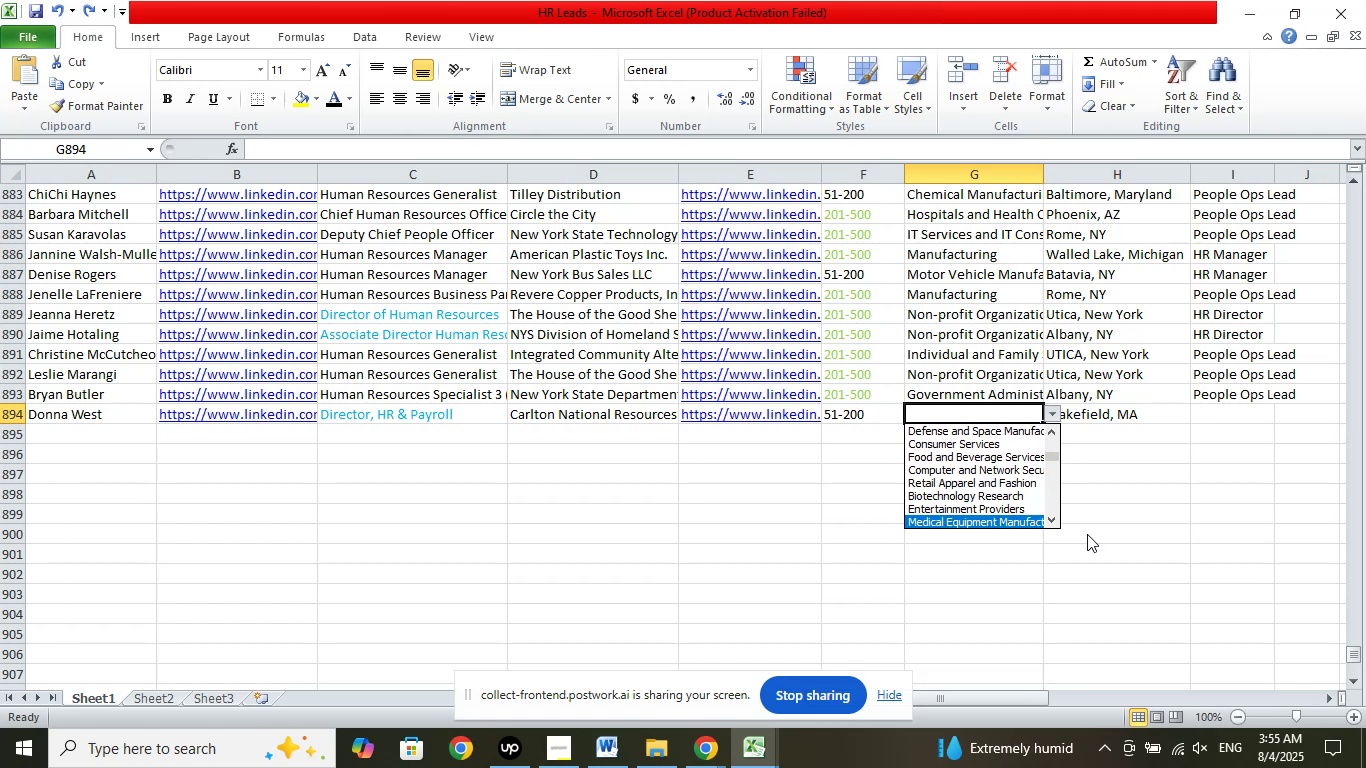 
key(ArrowDown)
 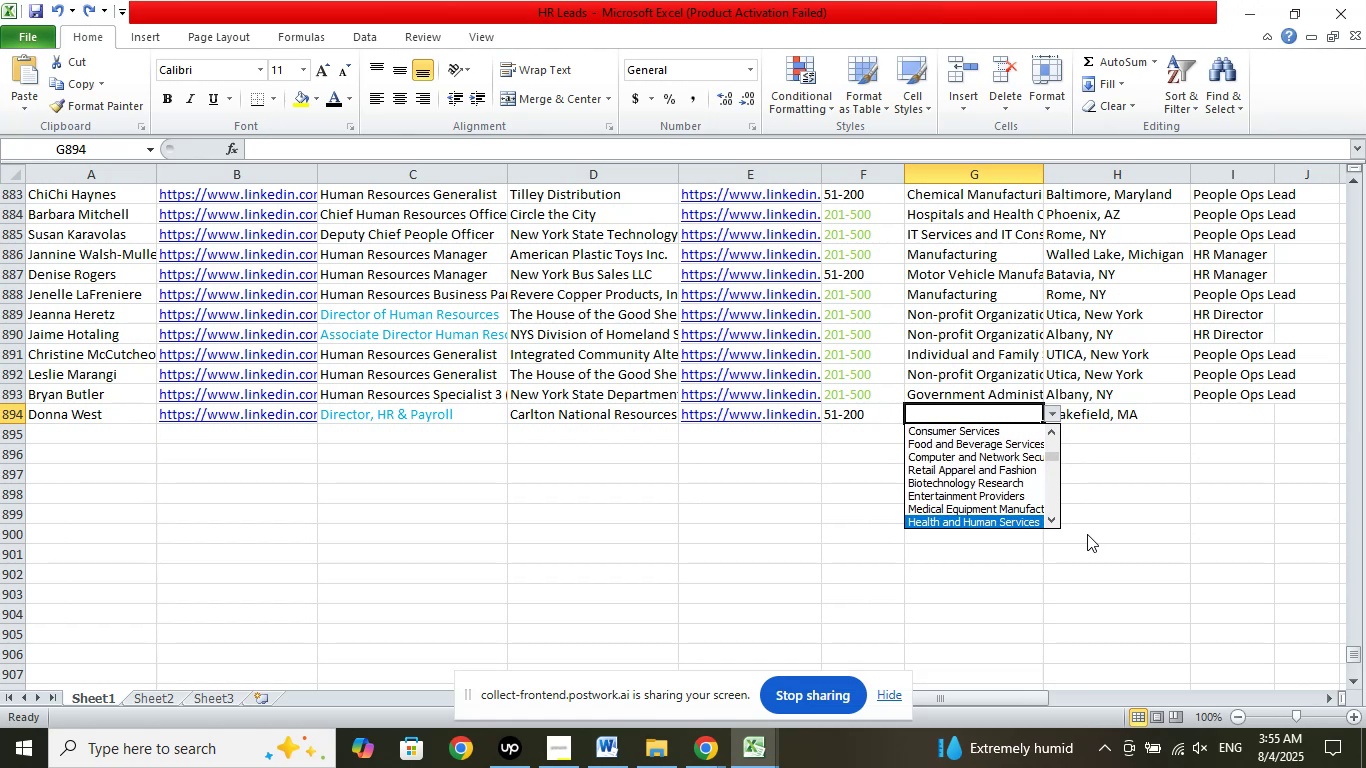 
key(ArrowDown)
 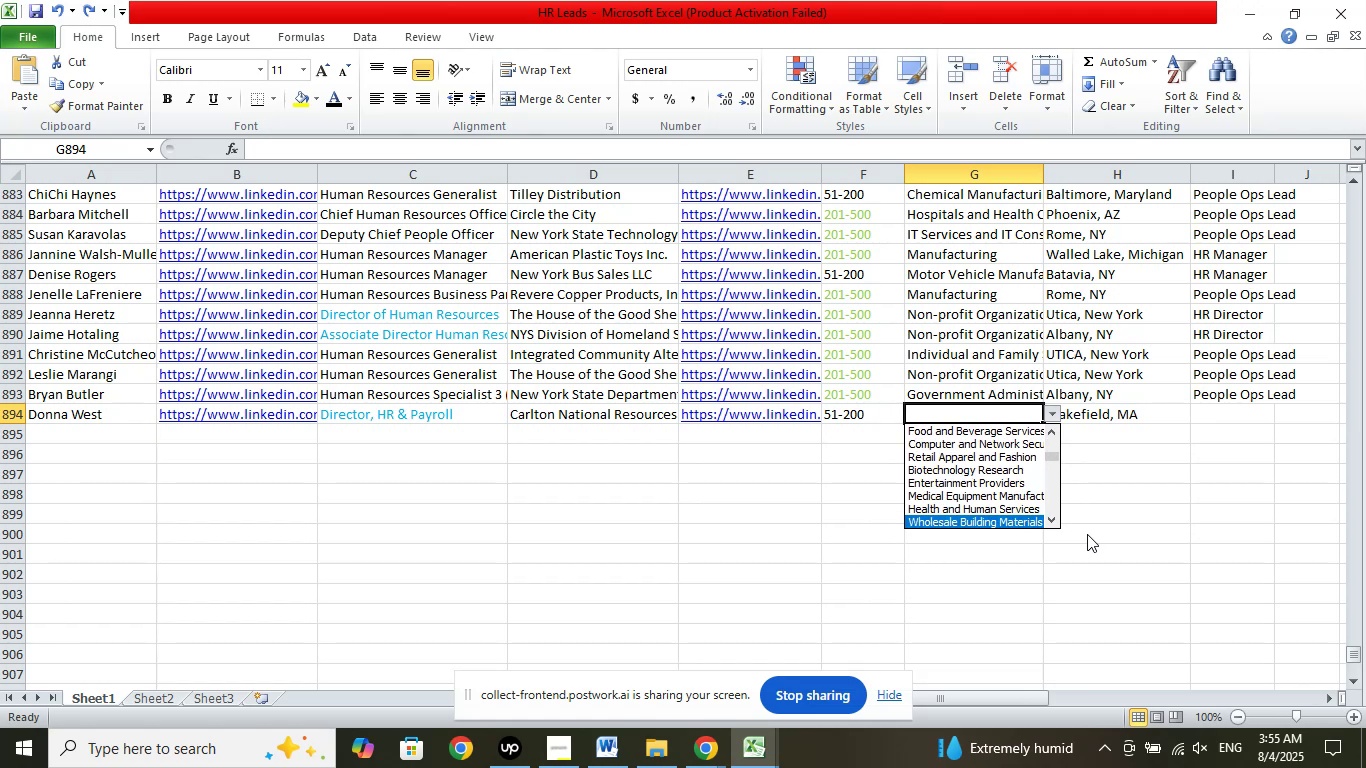 
key(ArrowDown)
 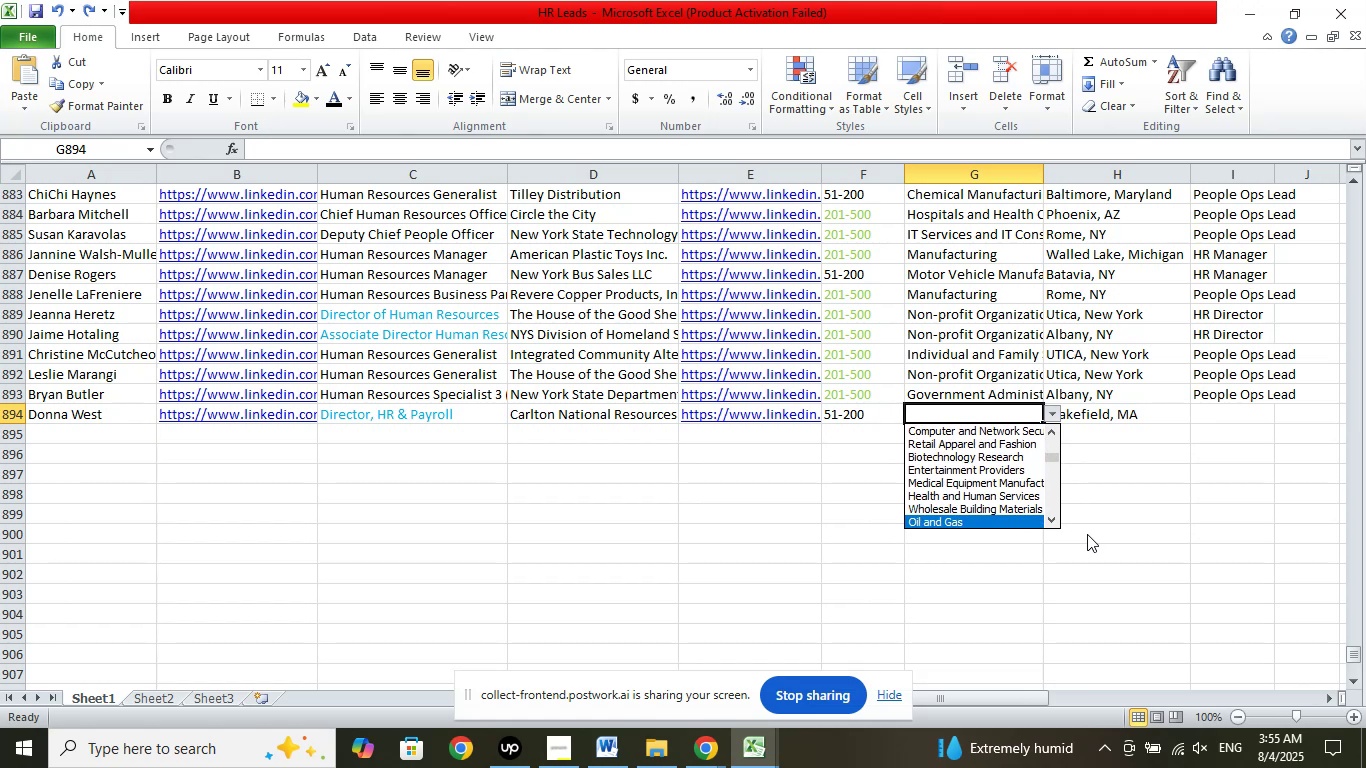 
key(ArrowDown)
 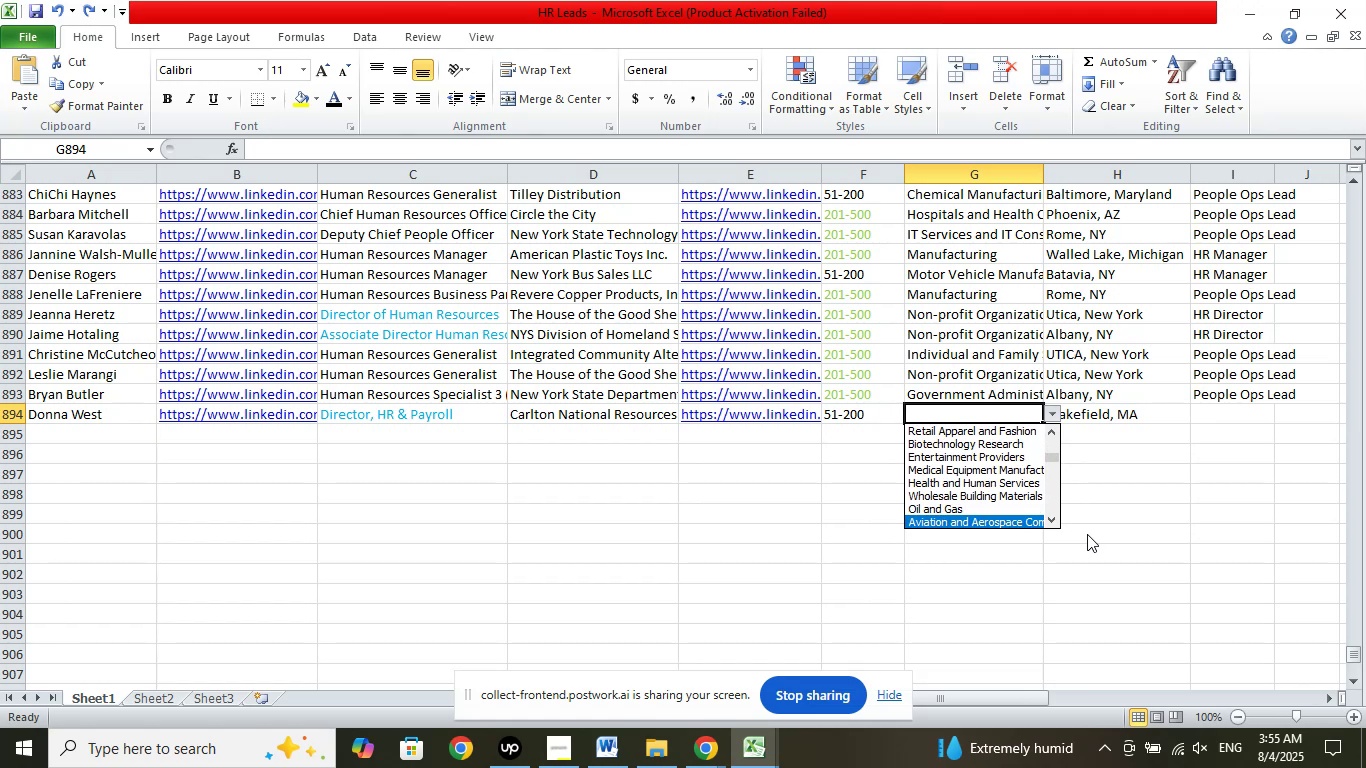 
key(ArrowDown)
 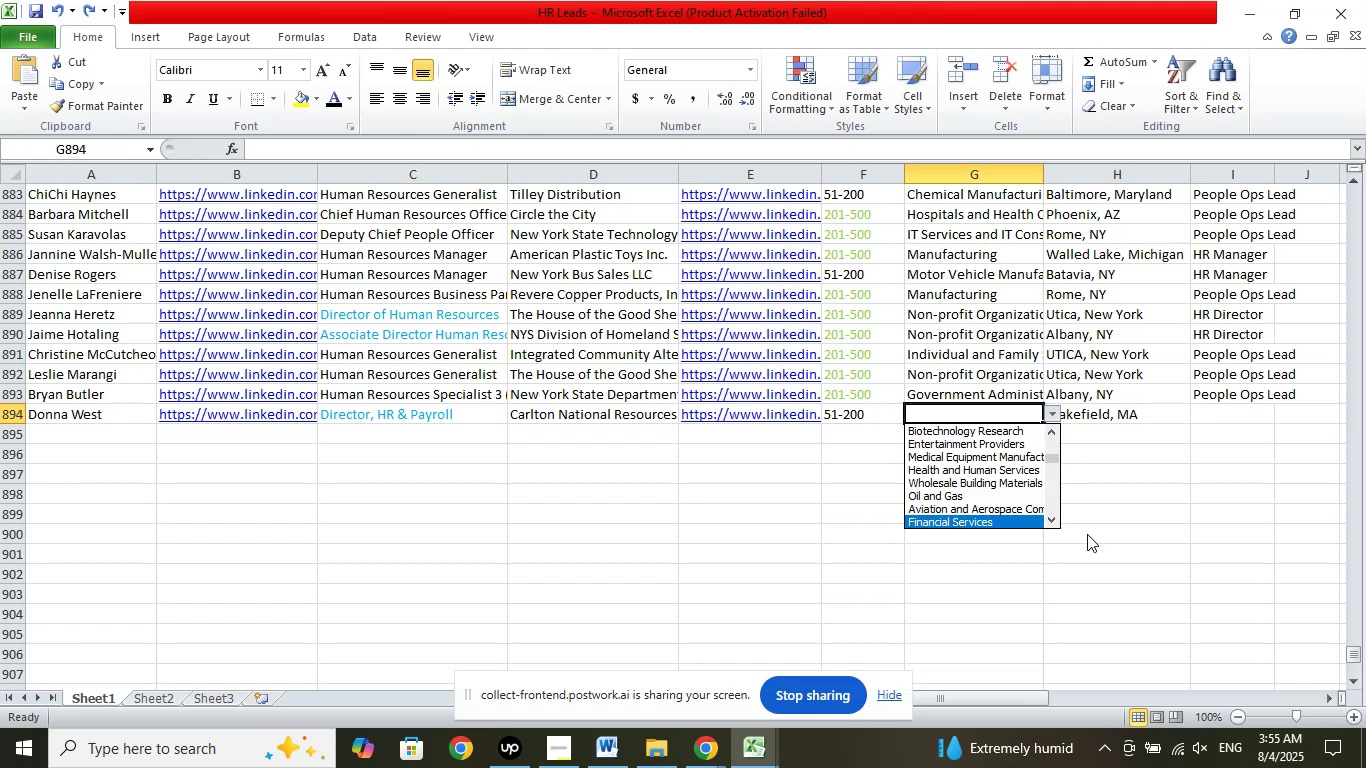 
key(ArrowDown)
 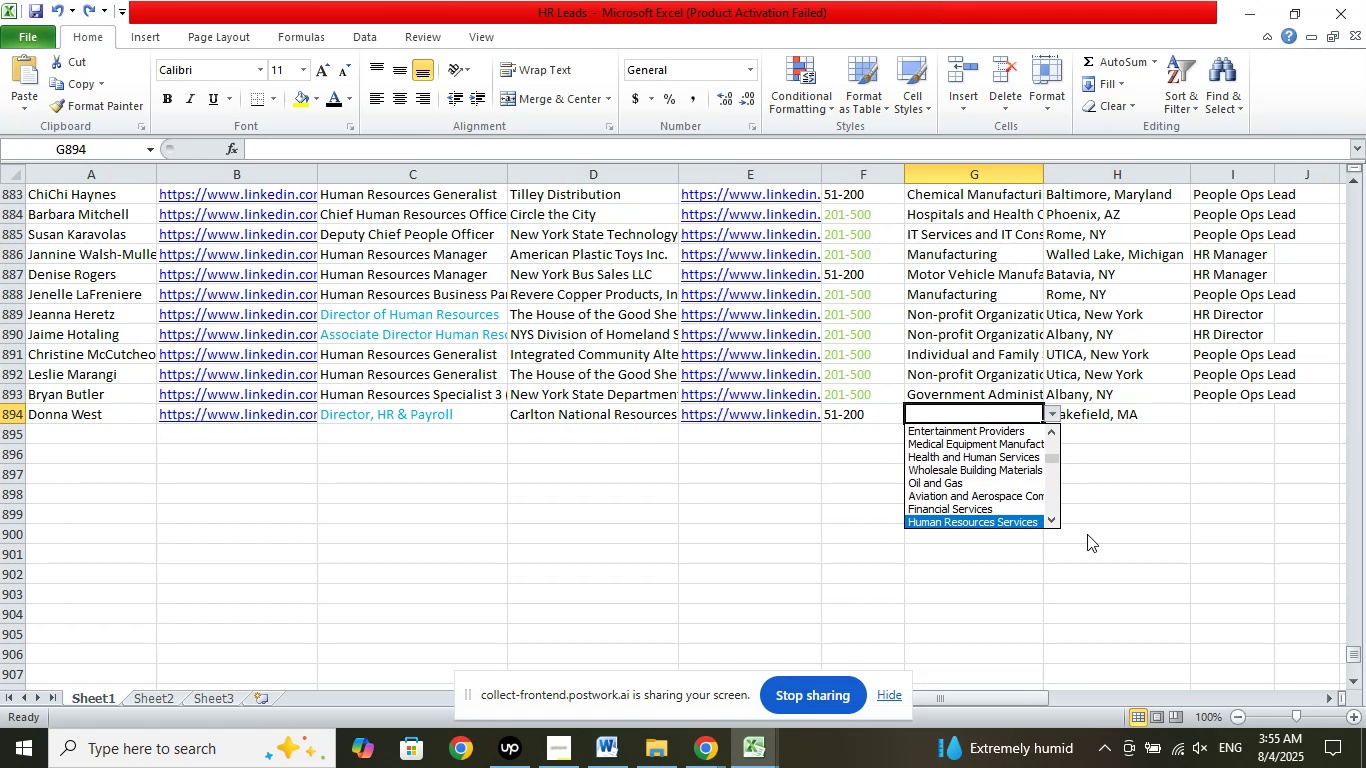 
key(ArrowDown)
 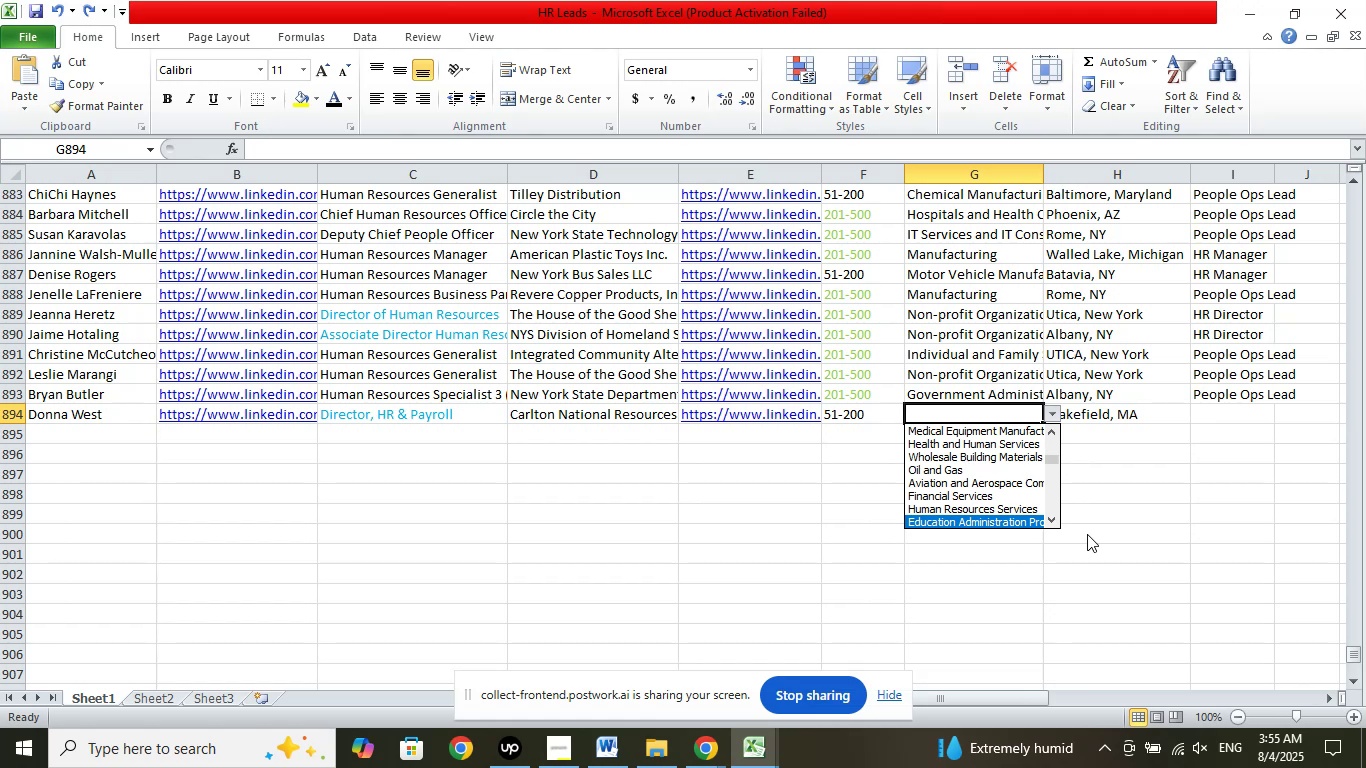 
key(ArrowDown)
 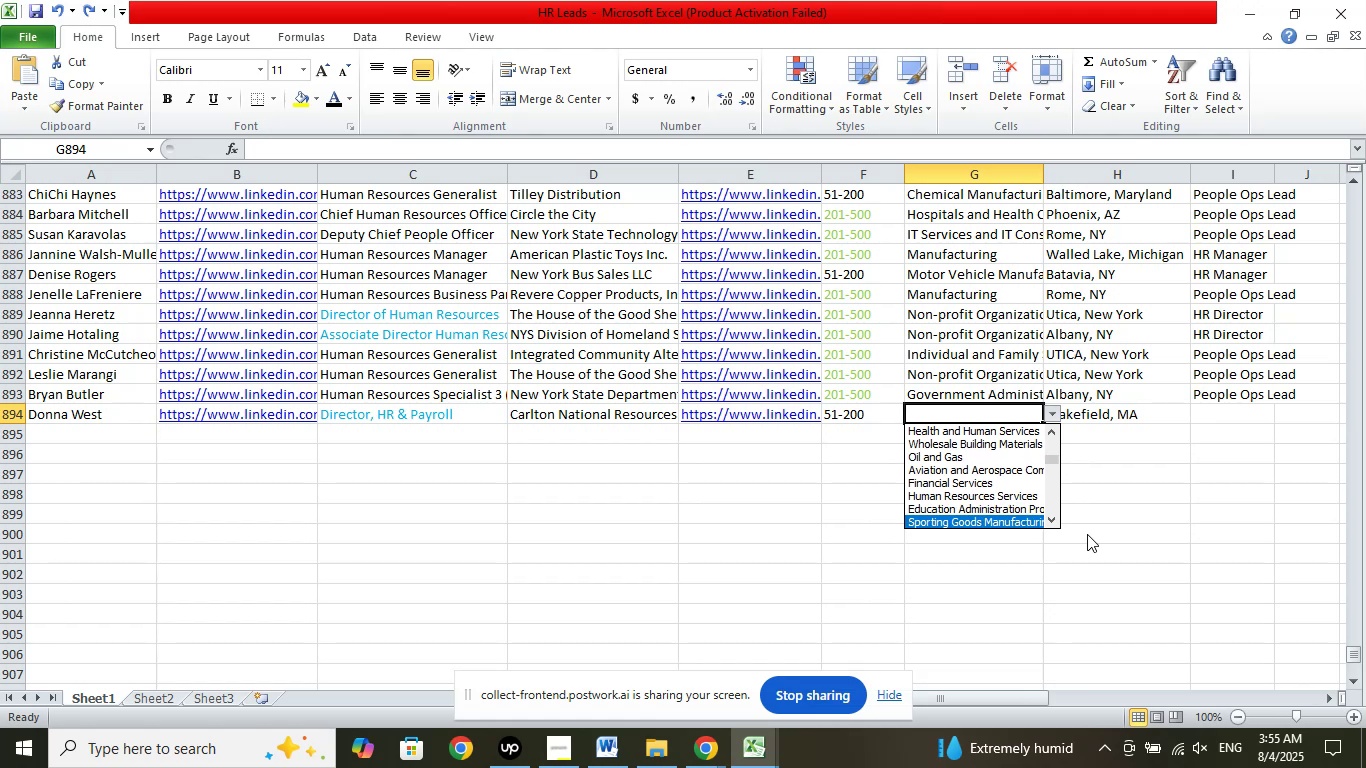 
key(ArrowDown)
 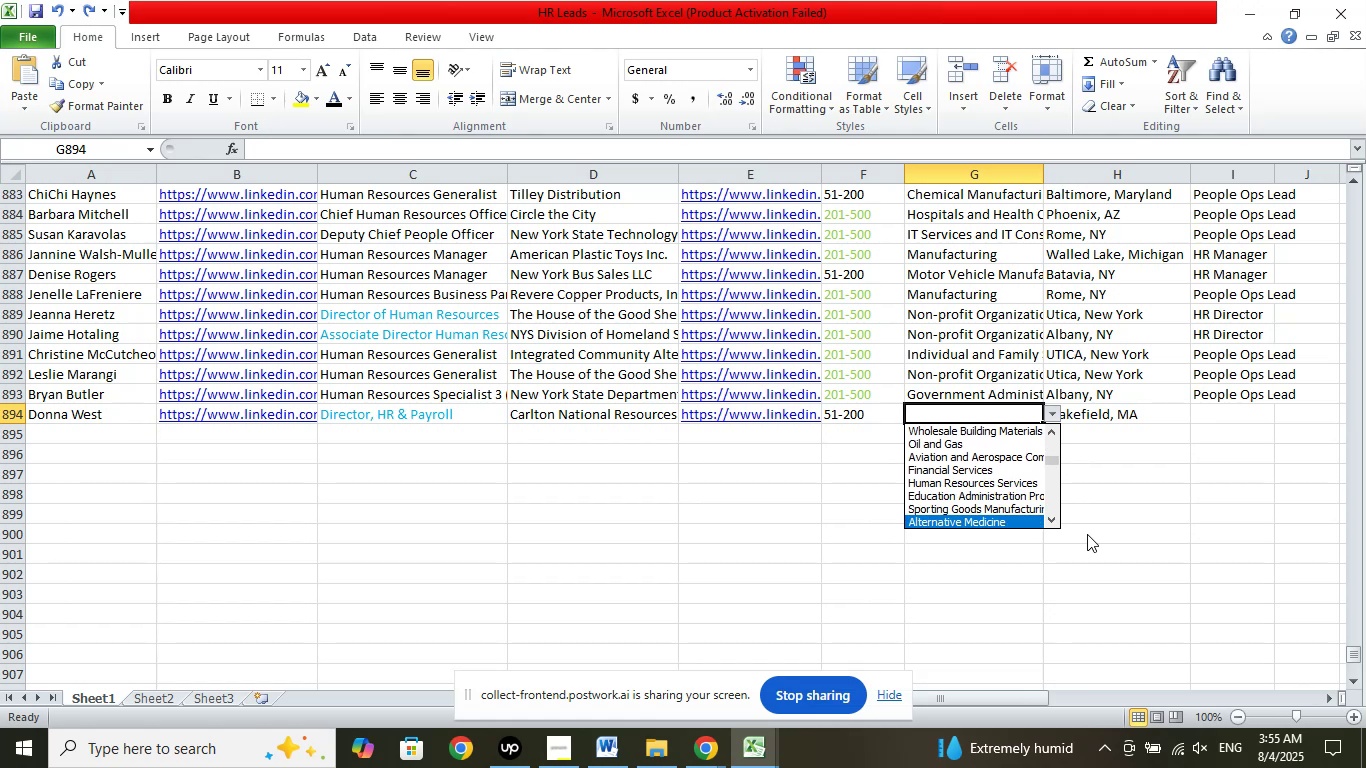 
key(ArrowDown)
 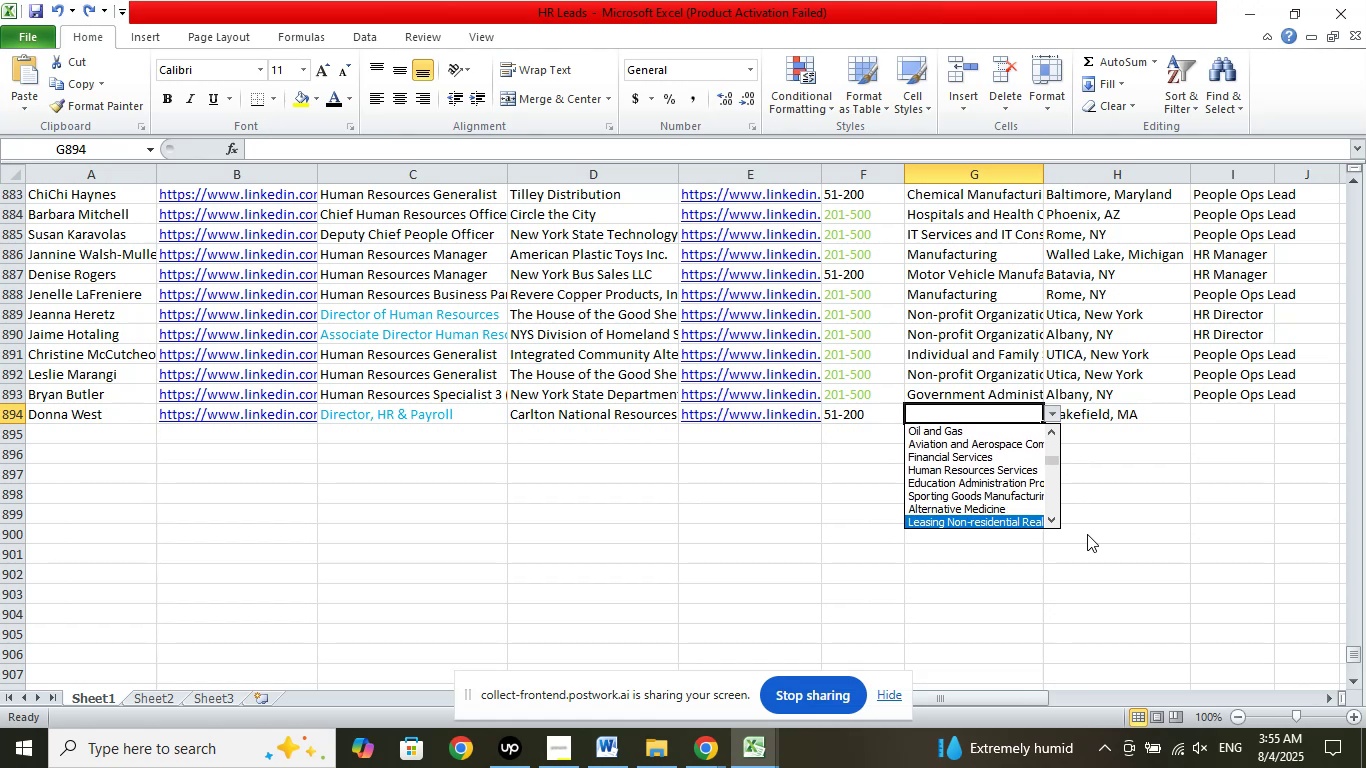 
key(ArrowDown)
 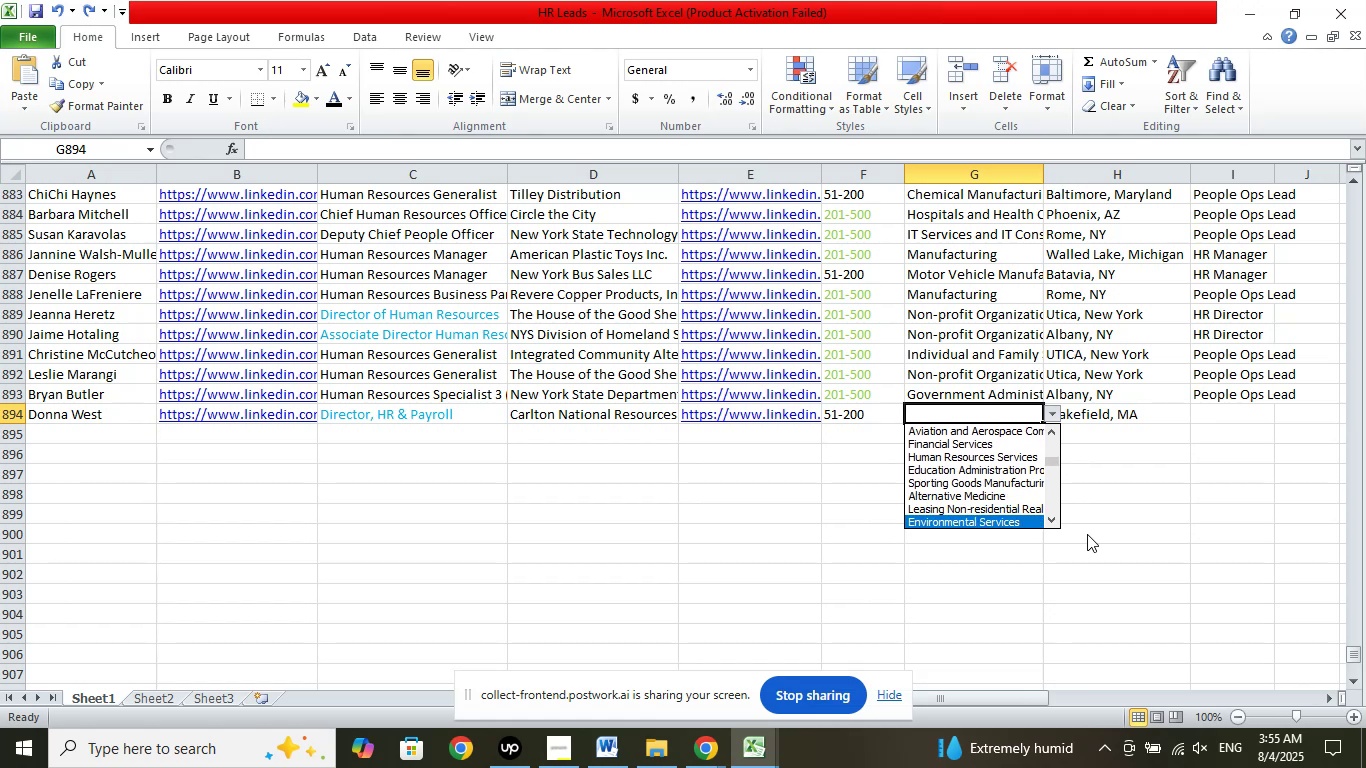 
key(ArrowDown)
 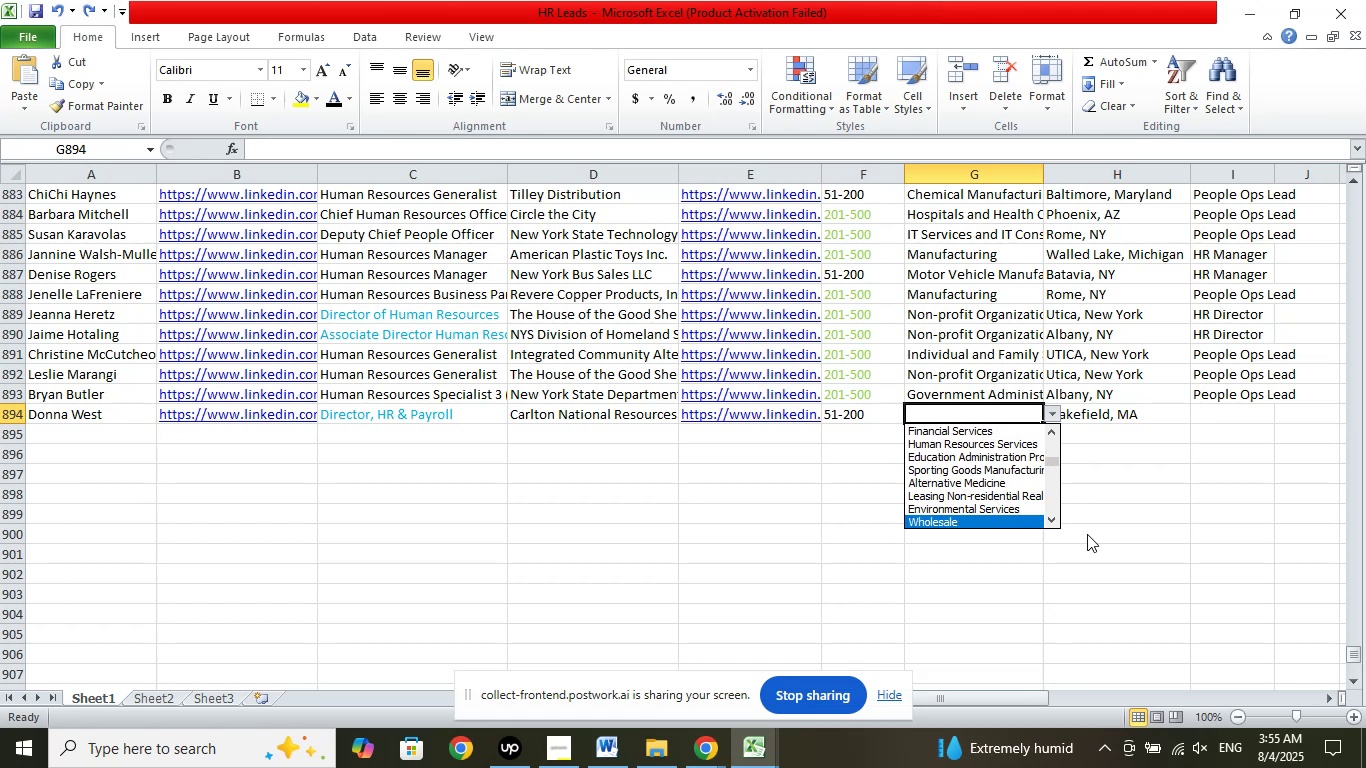 
key(ArrowDown)
 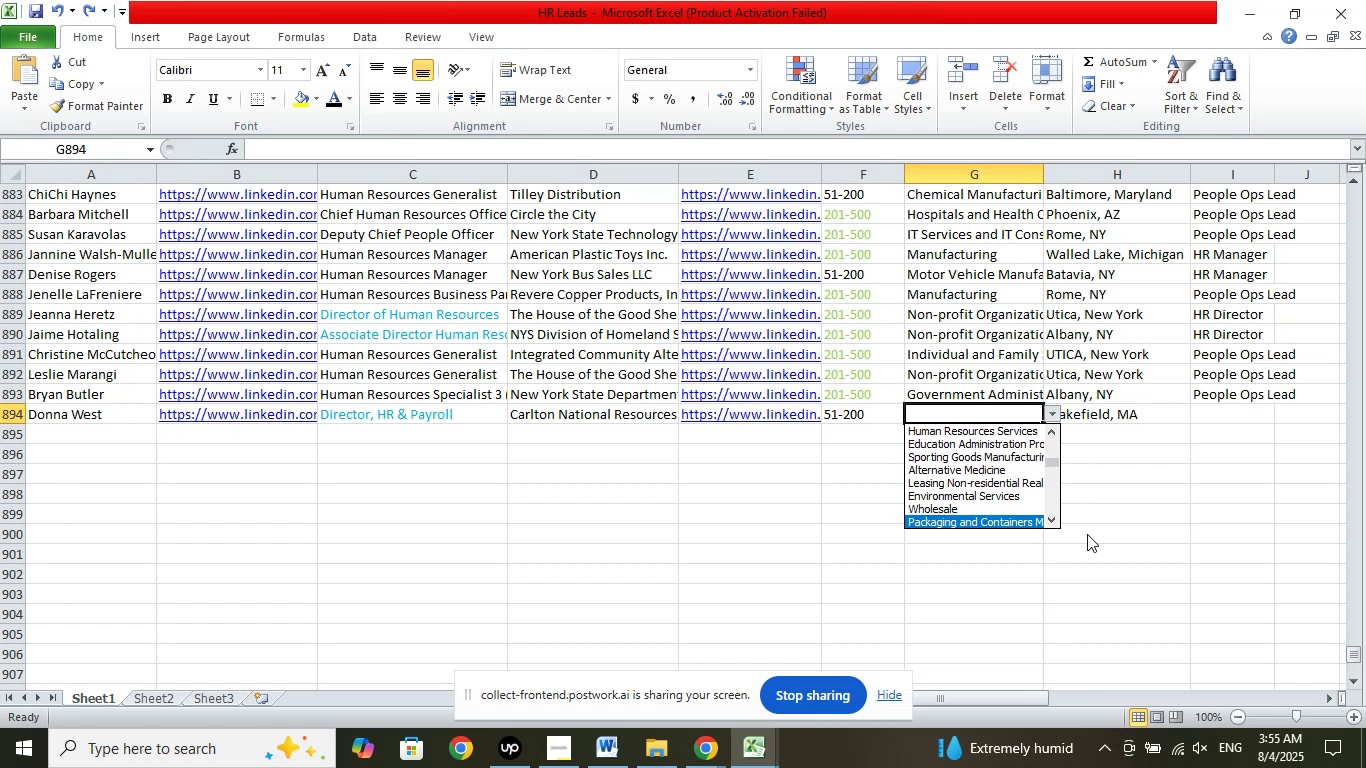 
key(ArrowDown)
 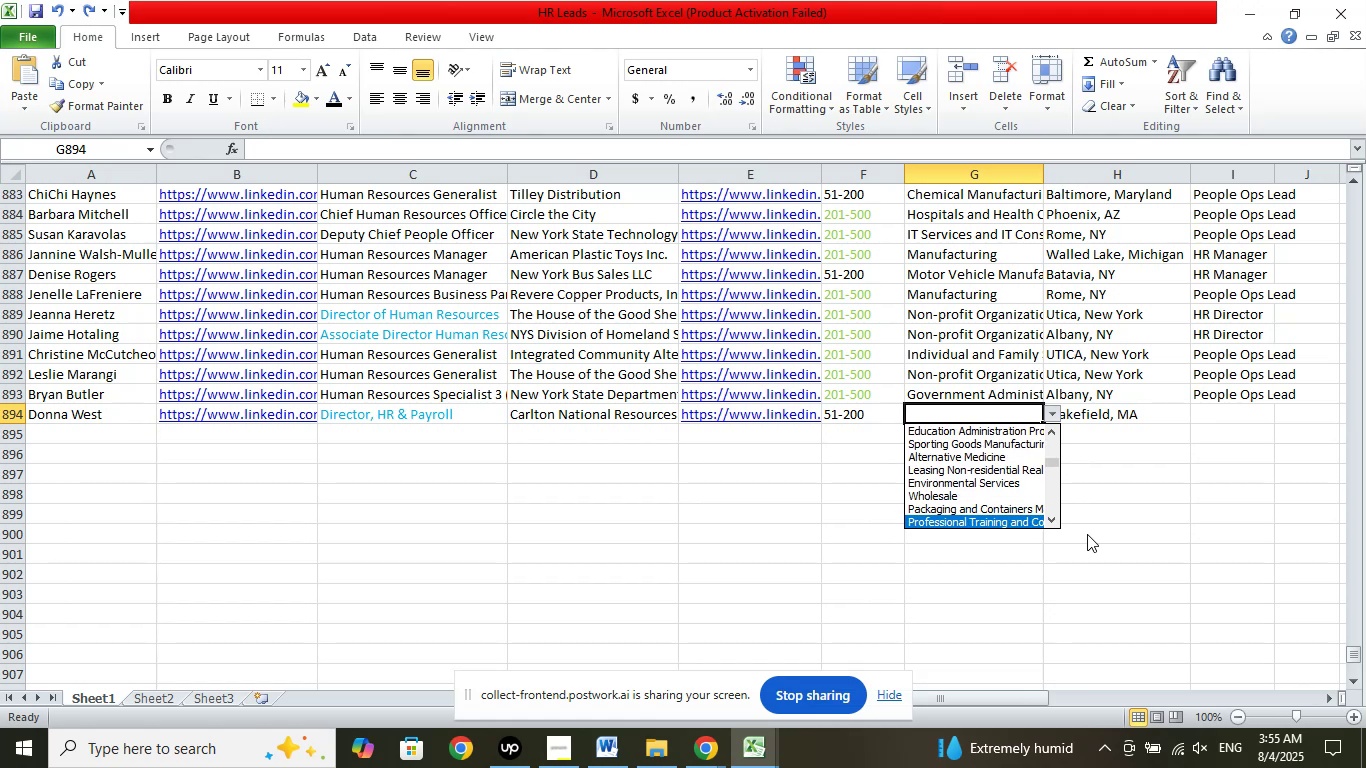 
key(ArrowDown)
 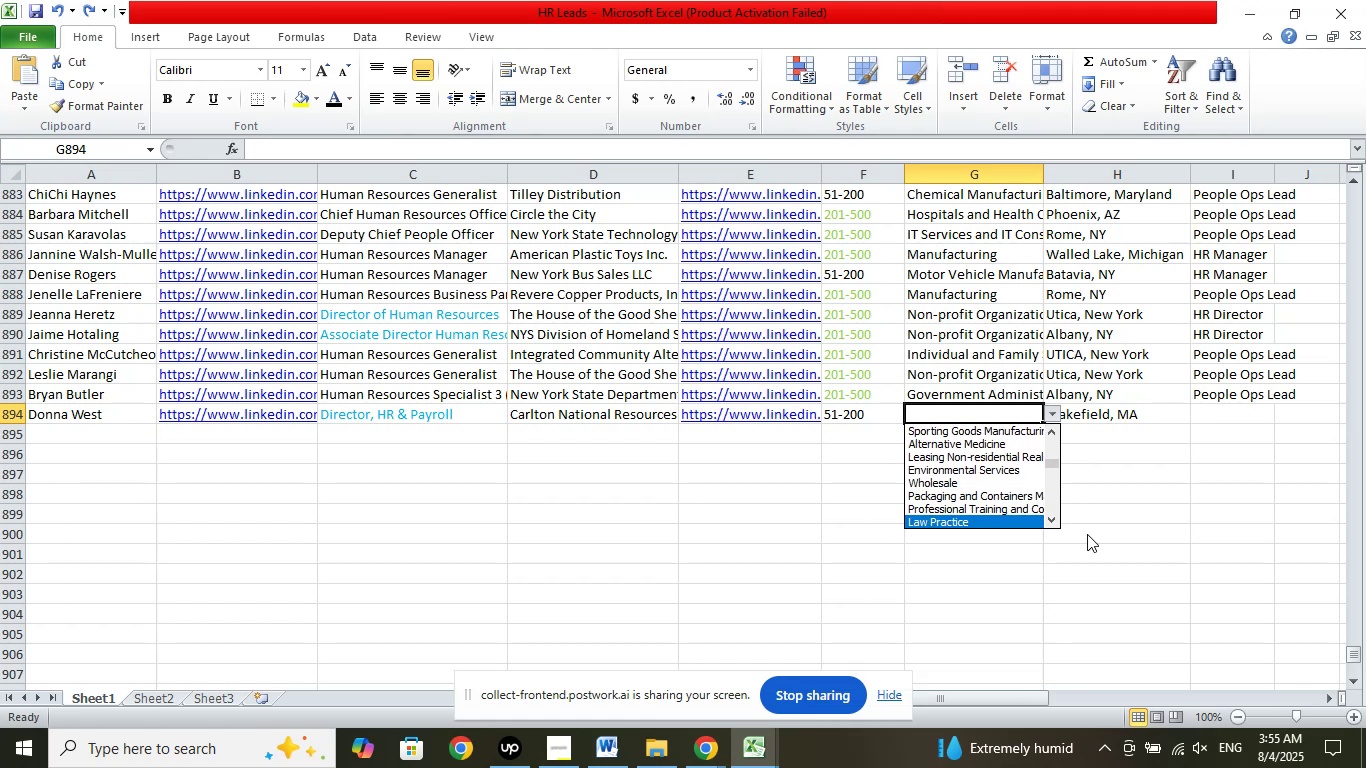 
key(ArrowDown)
 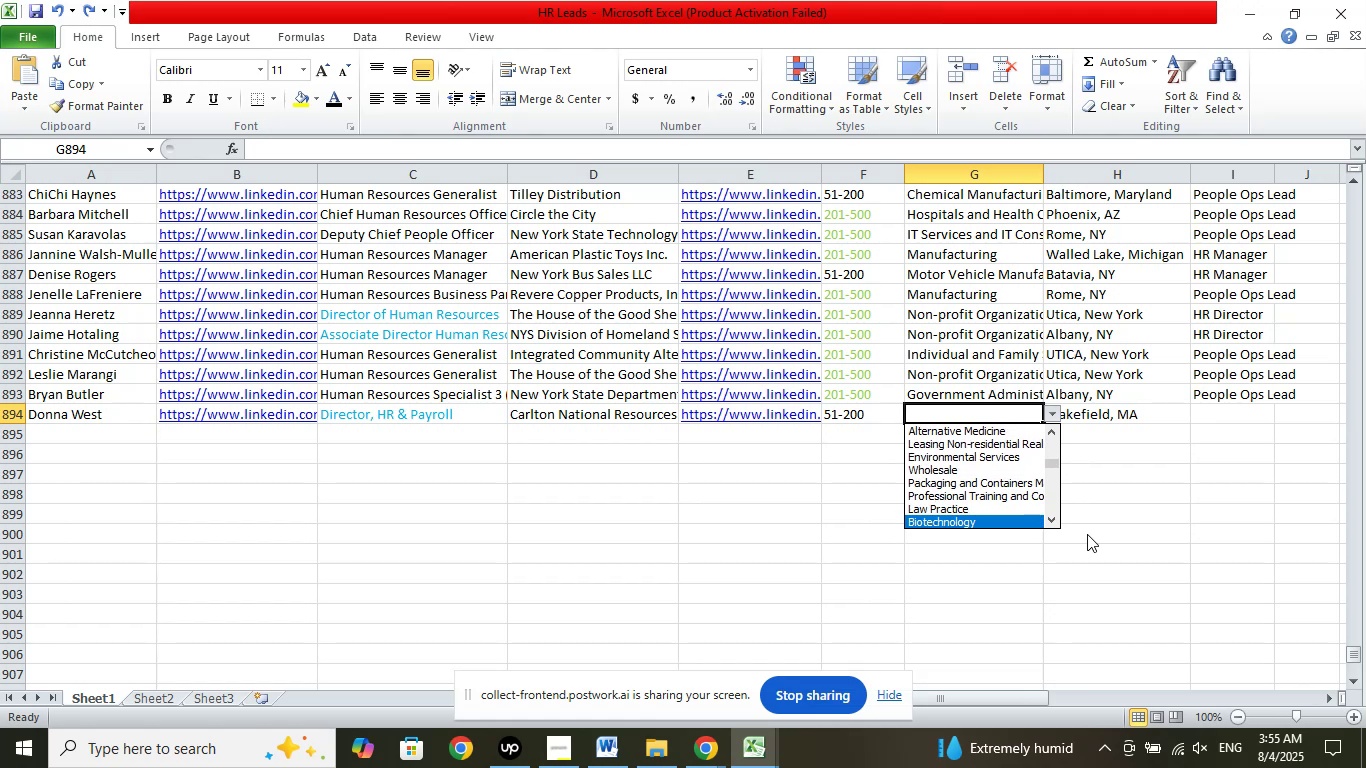 
key(ArrowDown)
 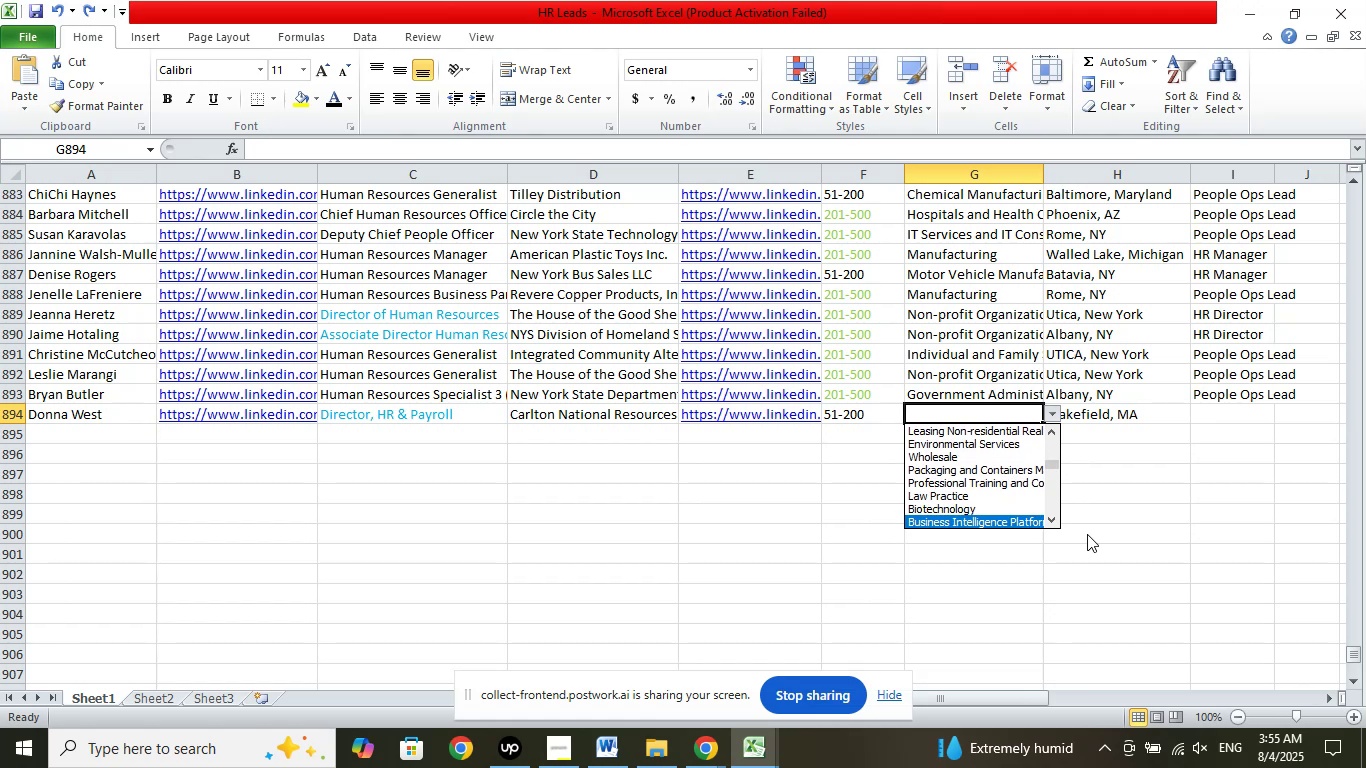 
key(ArrowDown)
 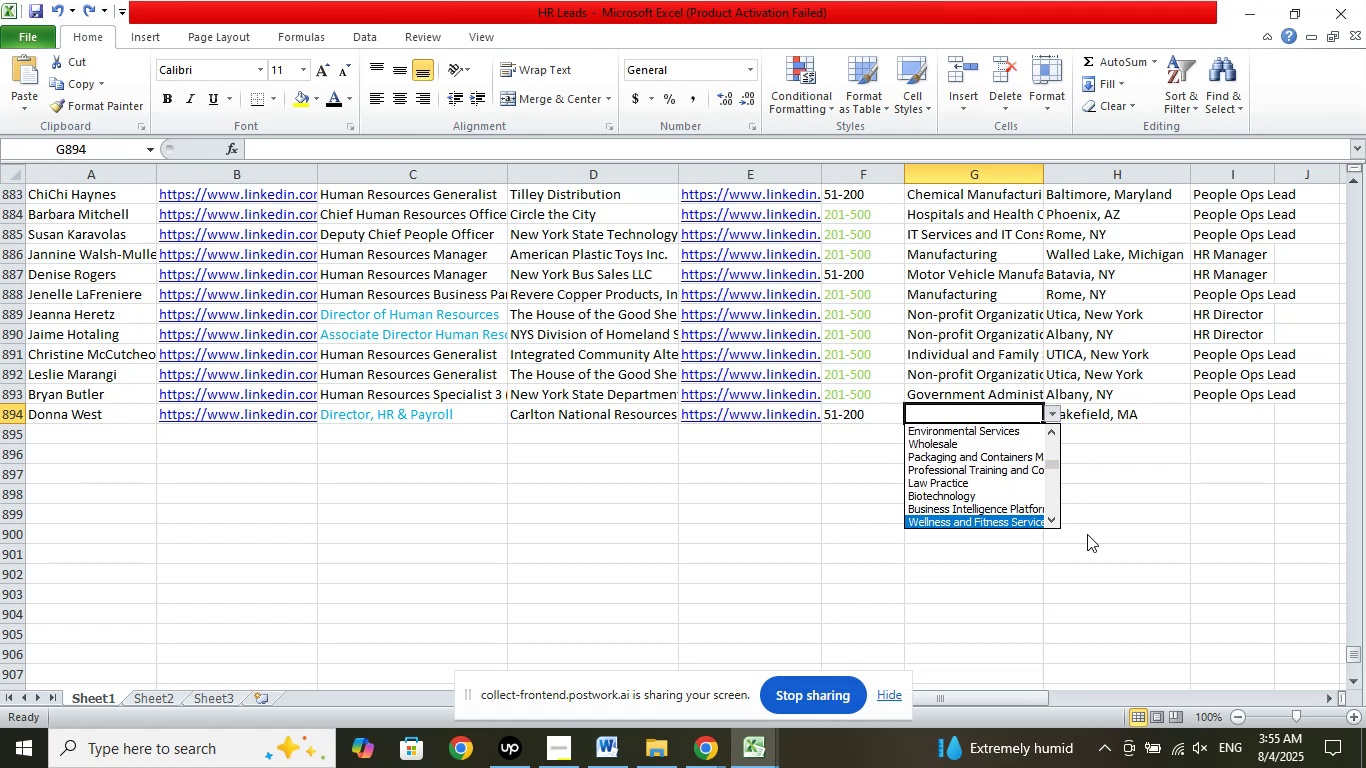 
key(ArrowDown)
 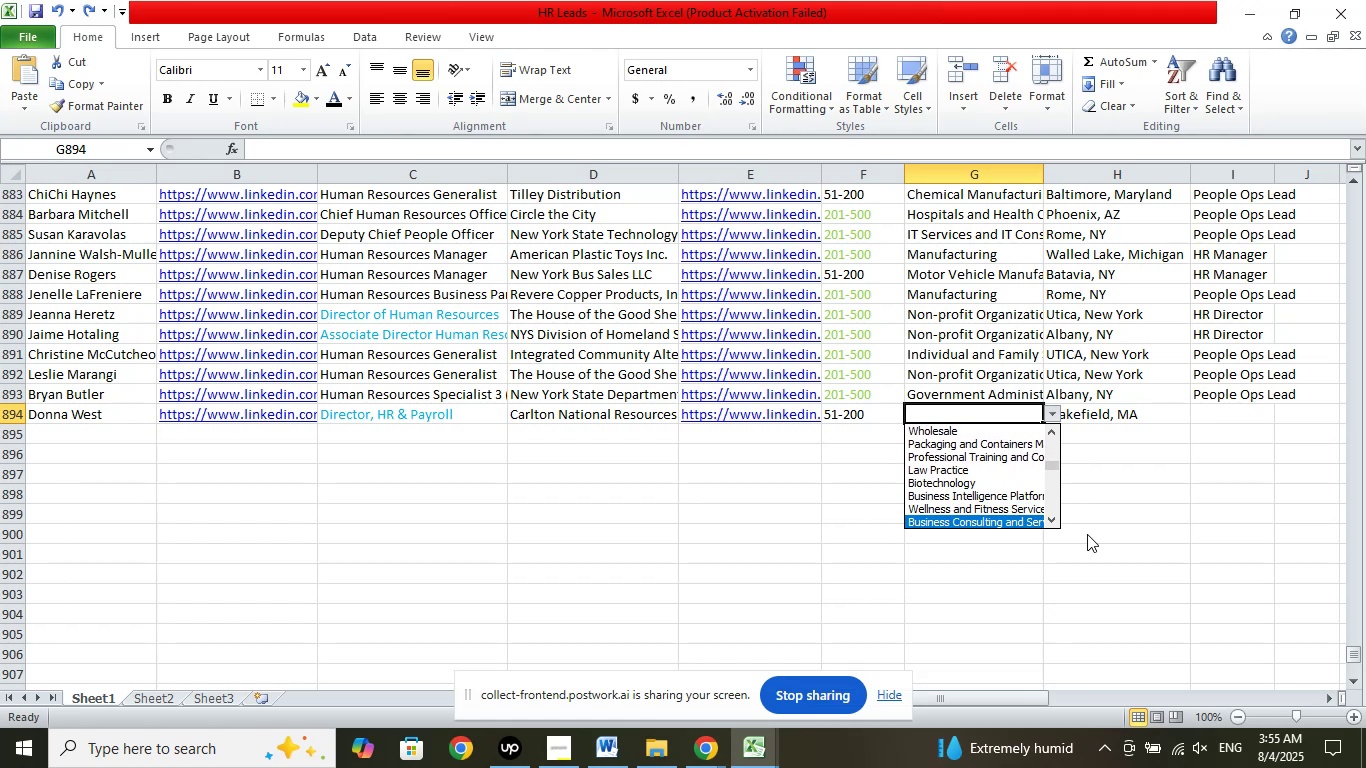 
key(ArrowDown)
 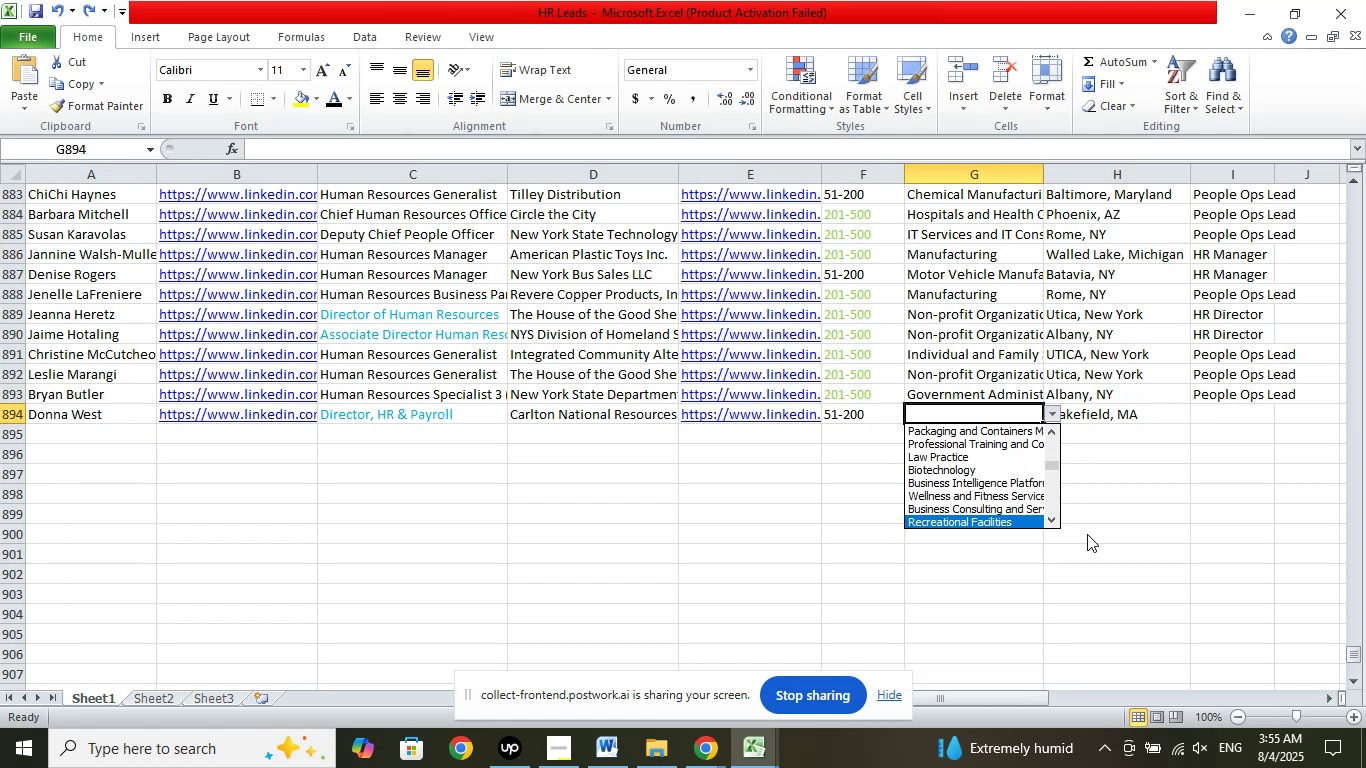 
key(ArrowDown)
 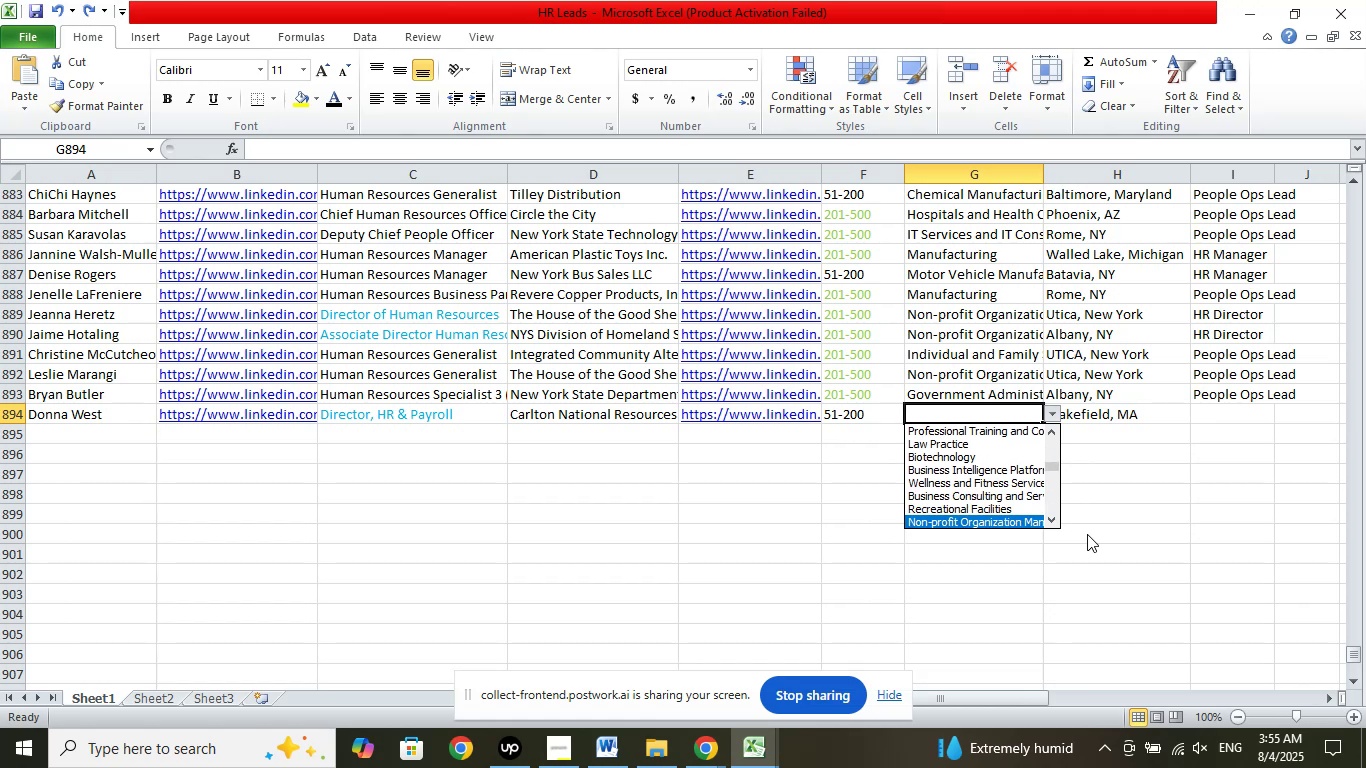 
key(ArrowDown)
 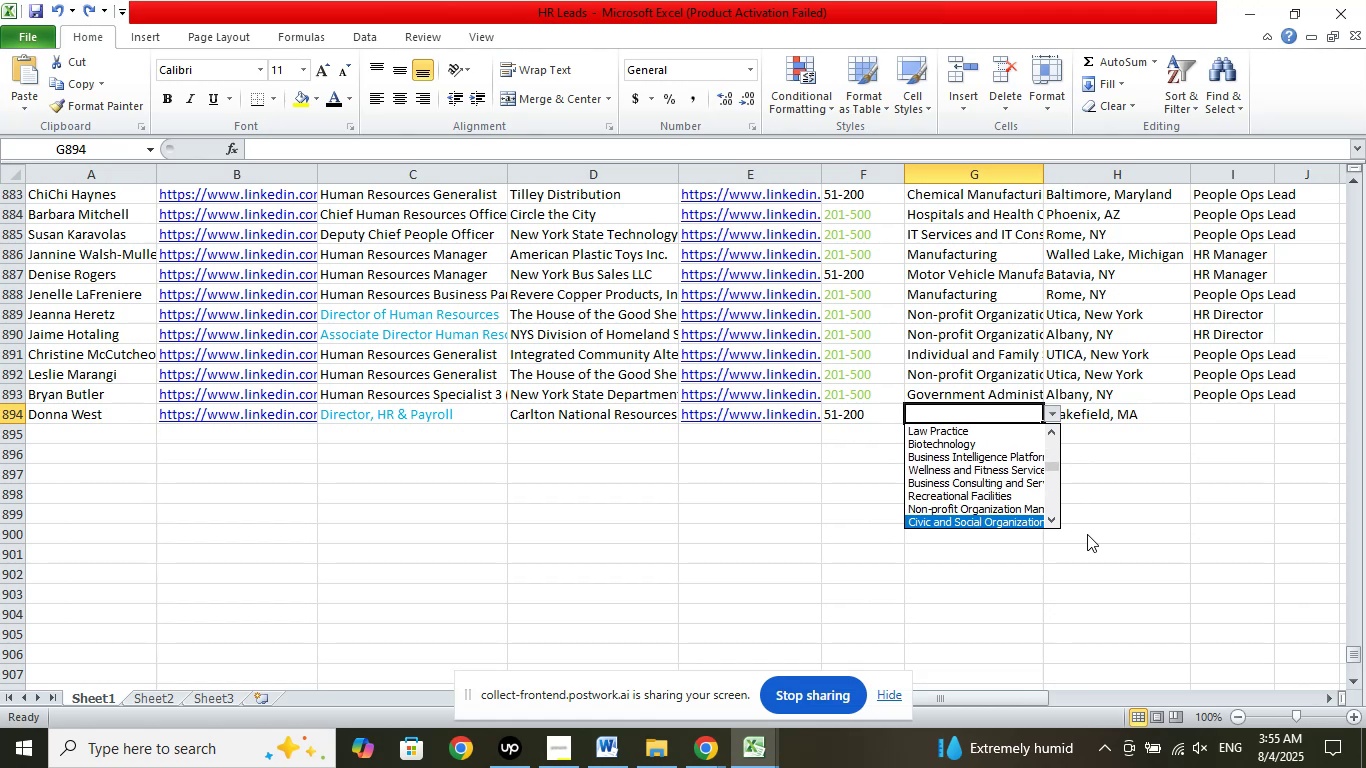 
key(ArrowDown)
 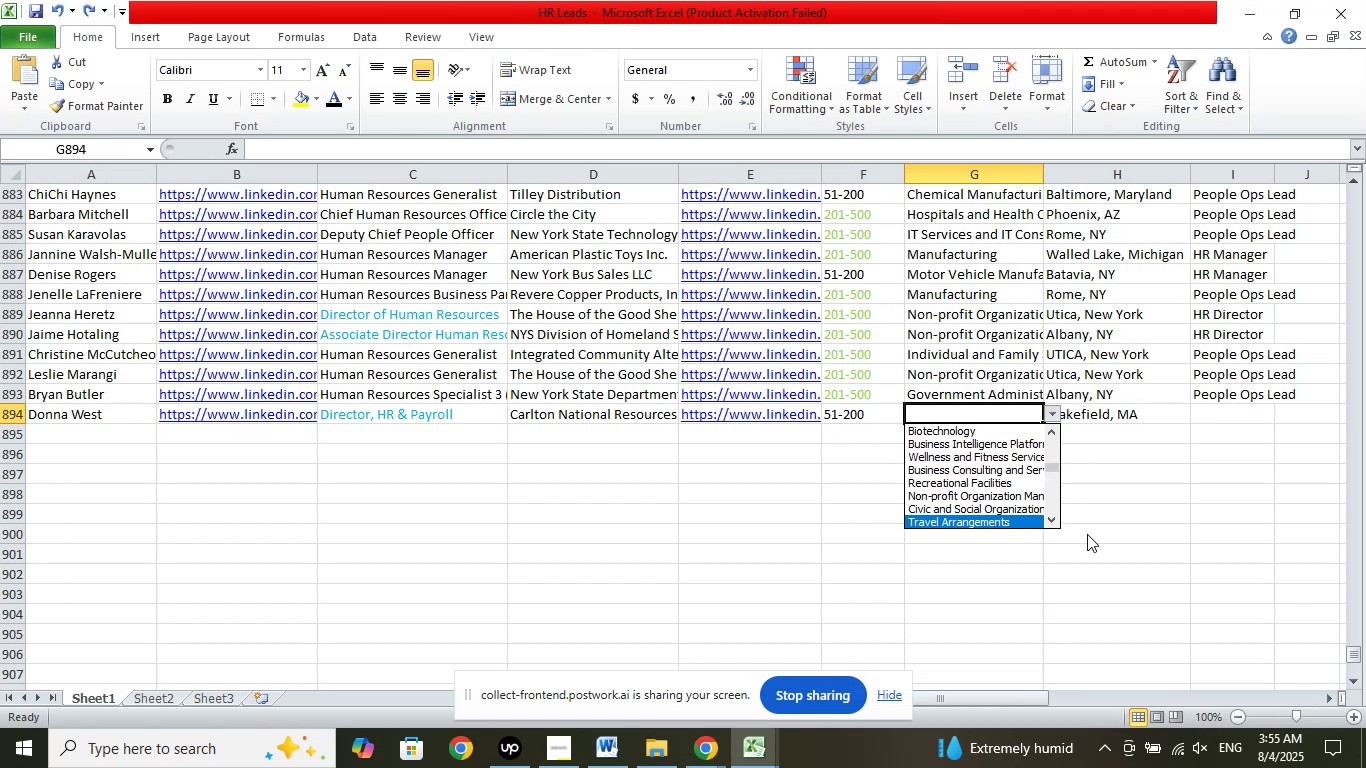 
key(ArrowDown)
 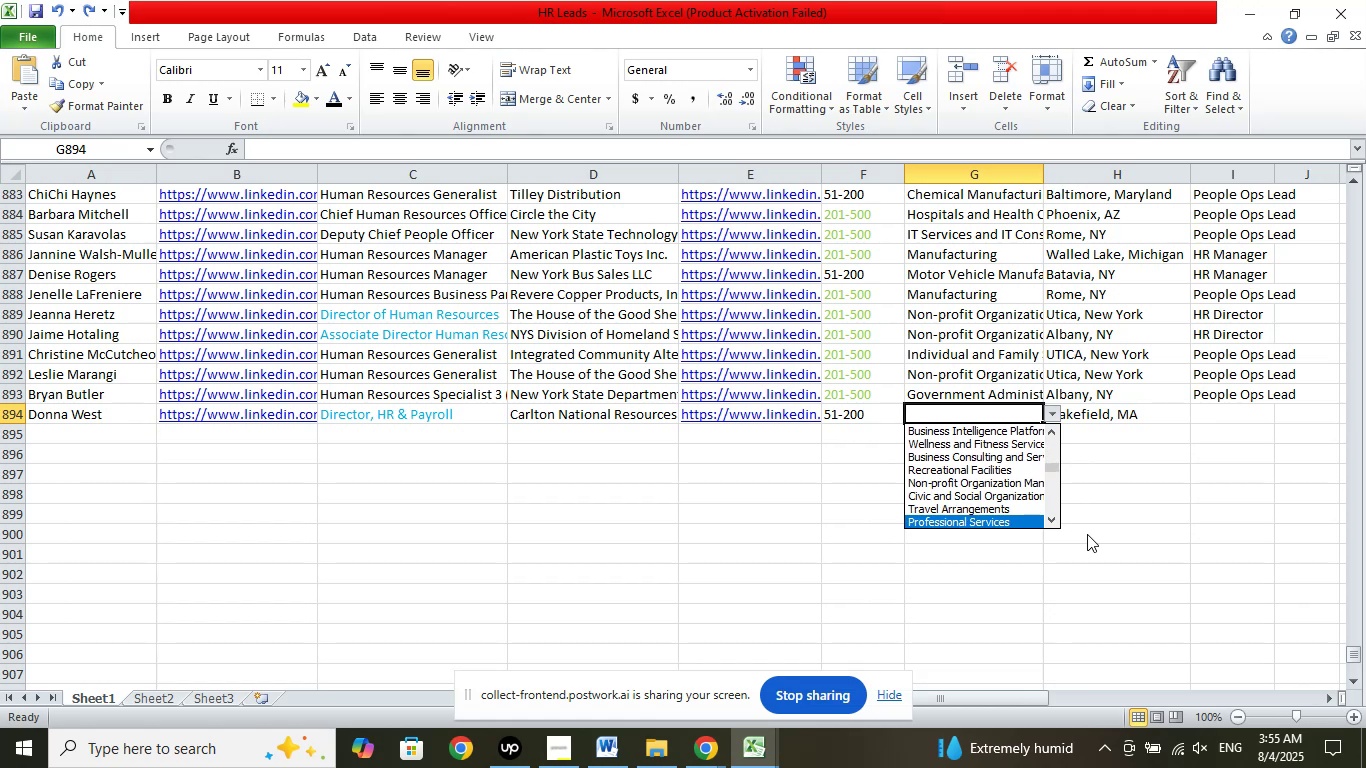 
key(ArrowDown)
 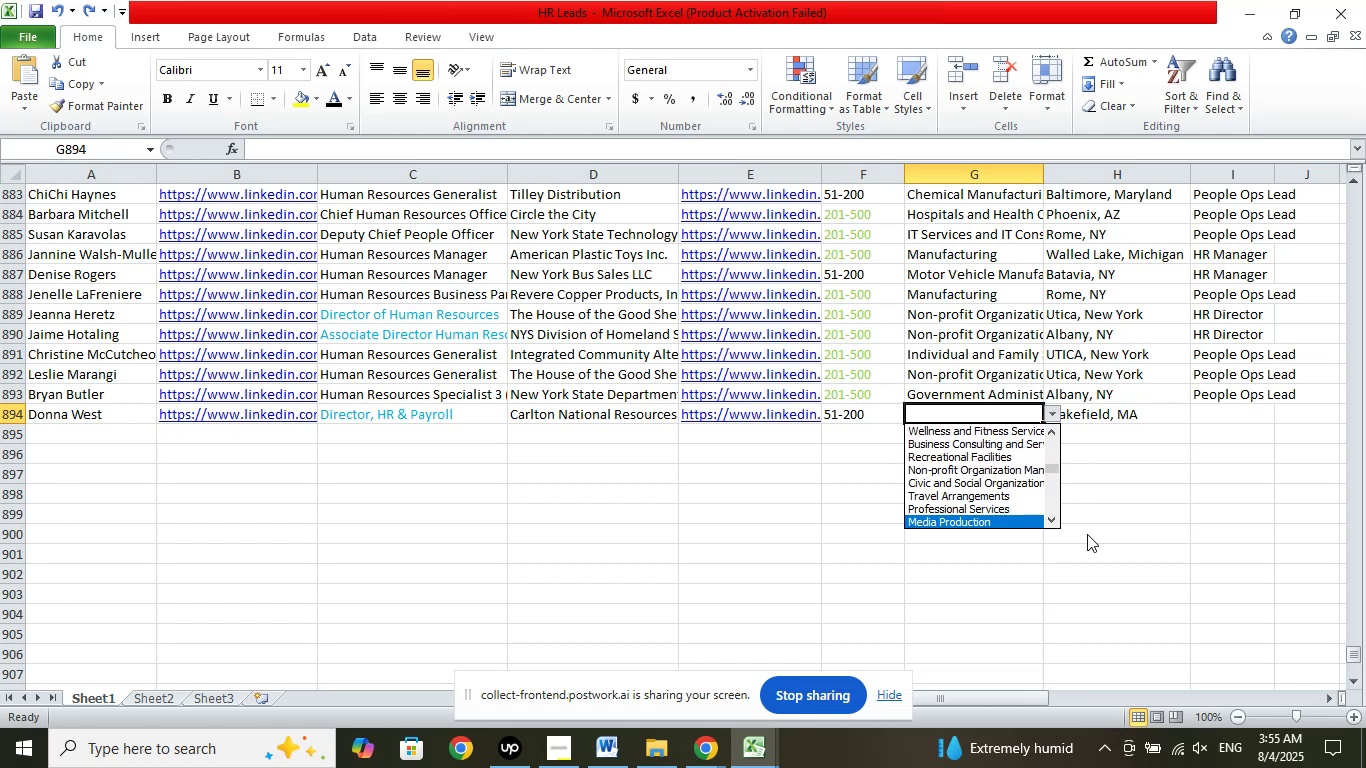 
key(ArrowDown)
 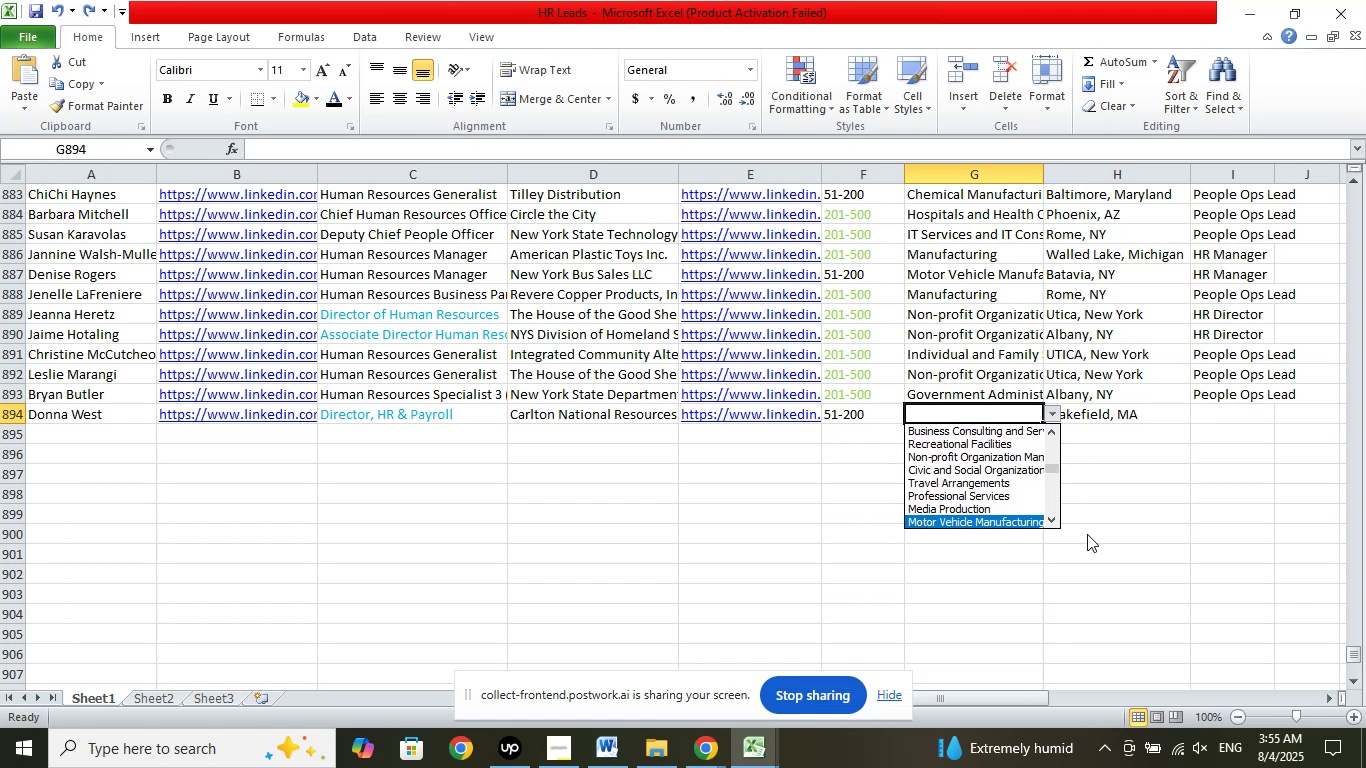 
key(ArrowDown)
 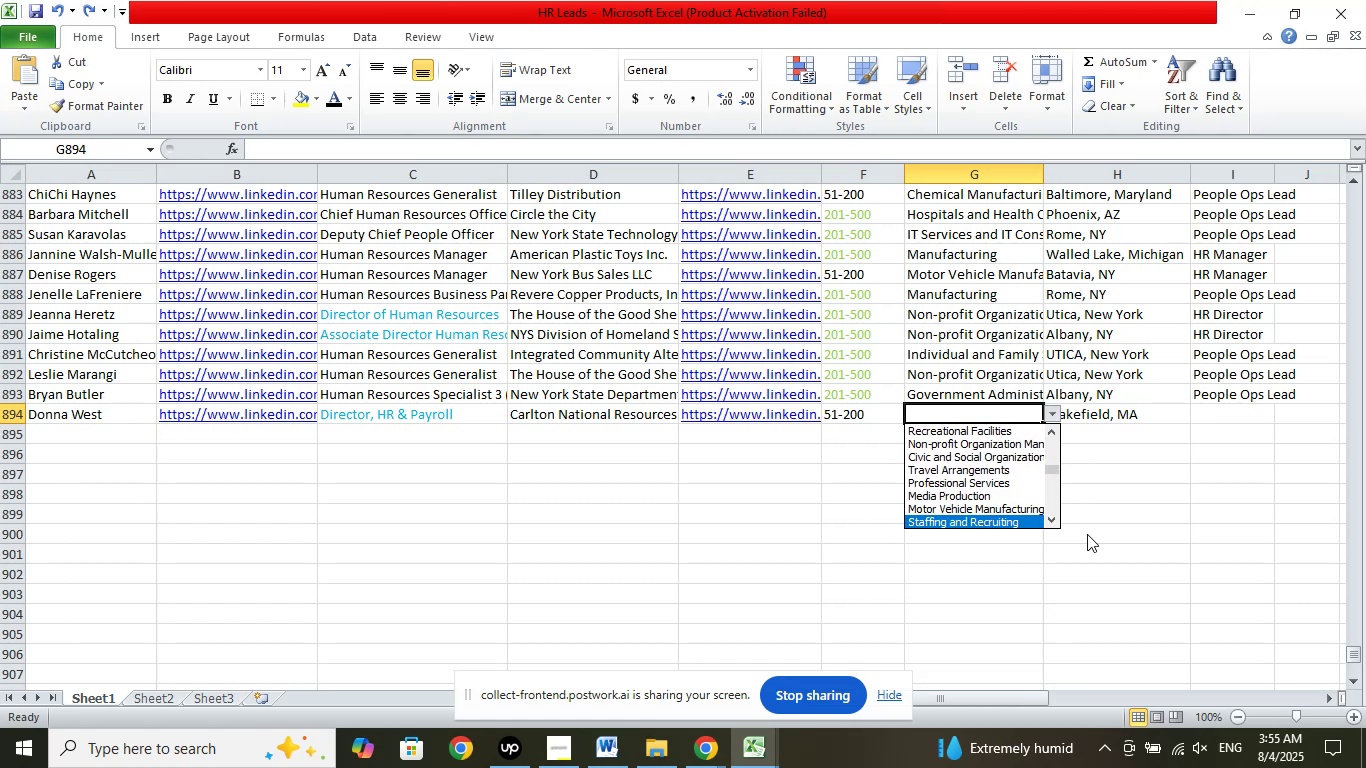 
key(ArrowDown)
 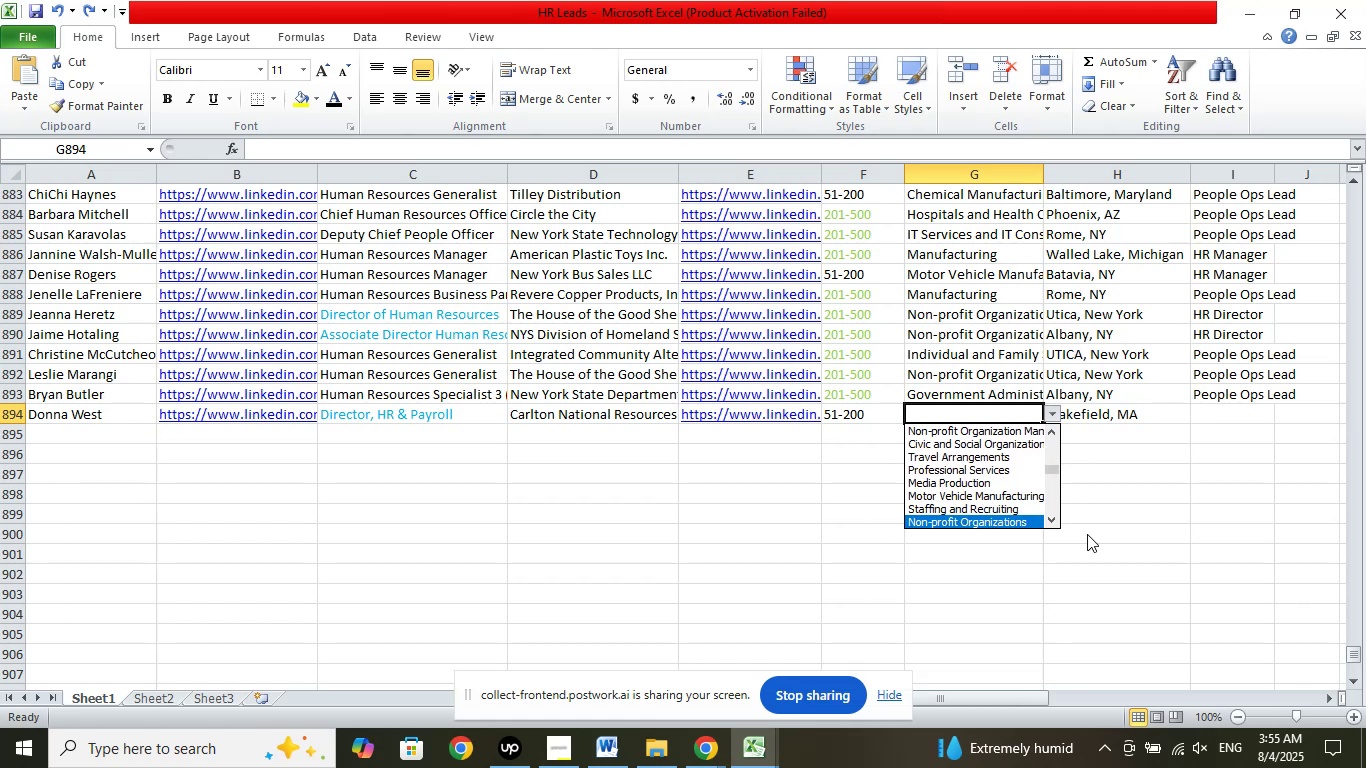 
key(ArrowUp)
 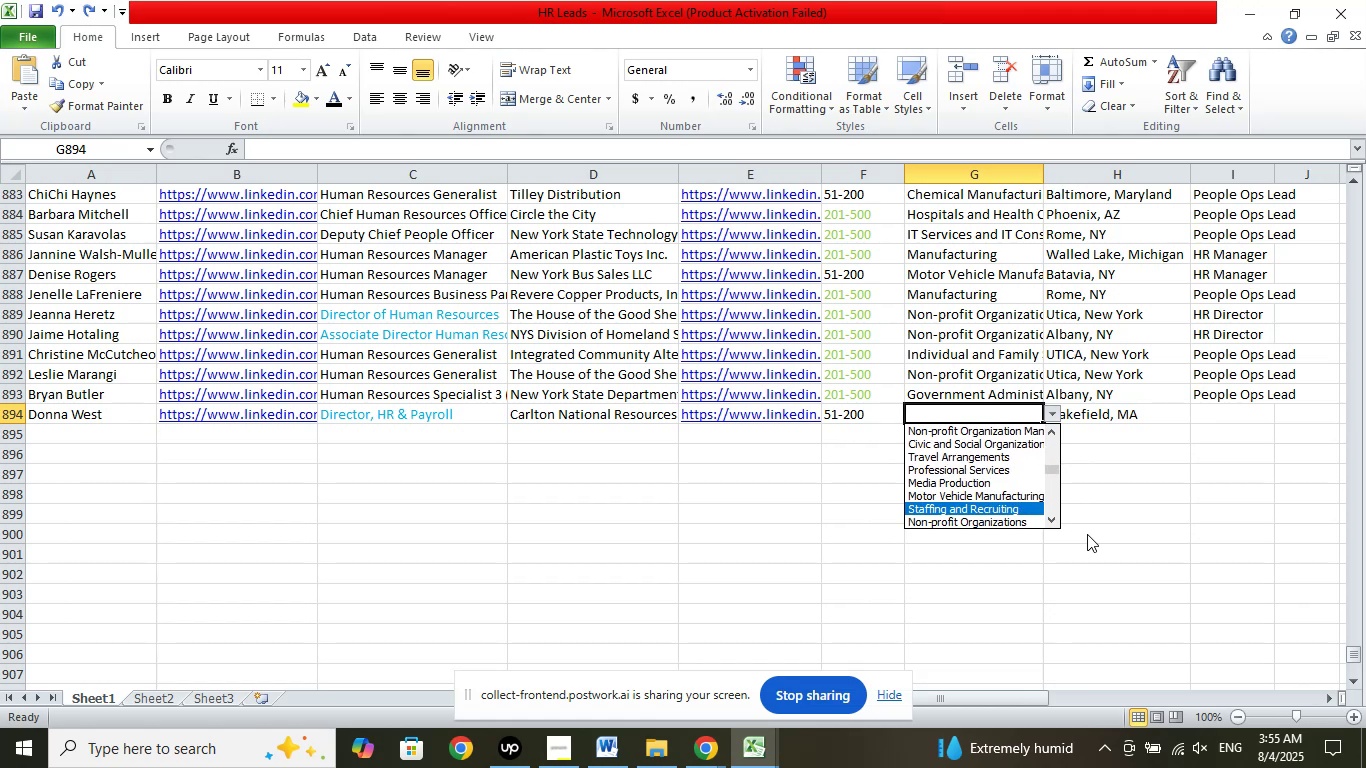 
key(Enter)
 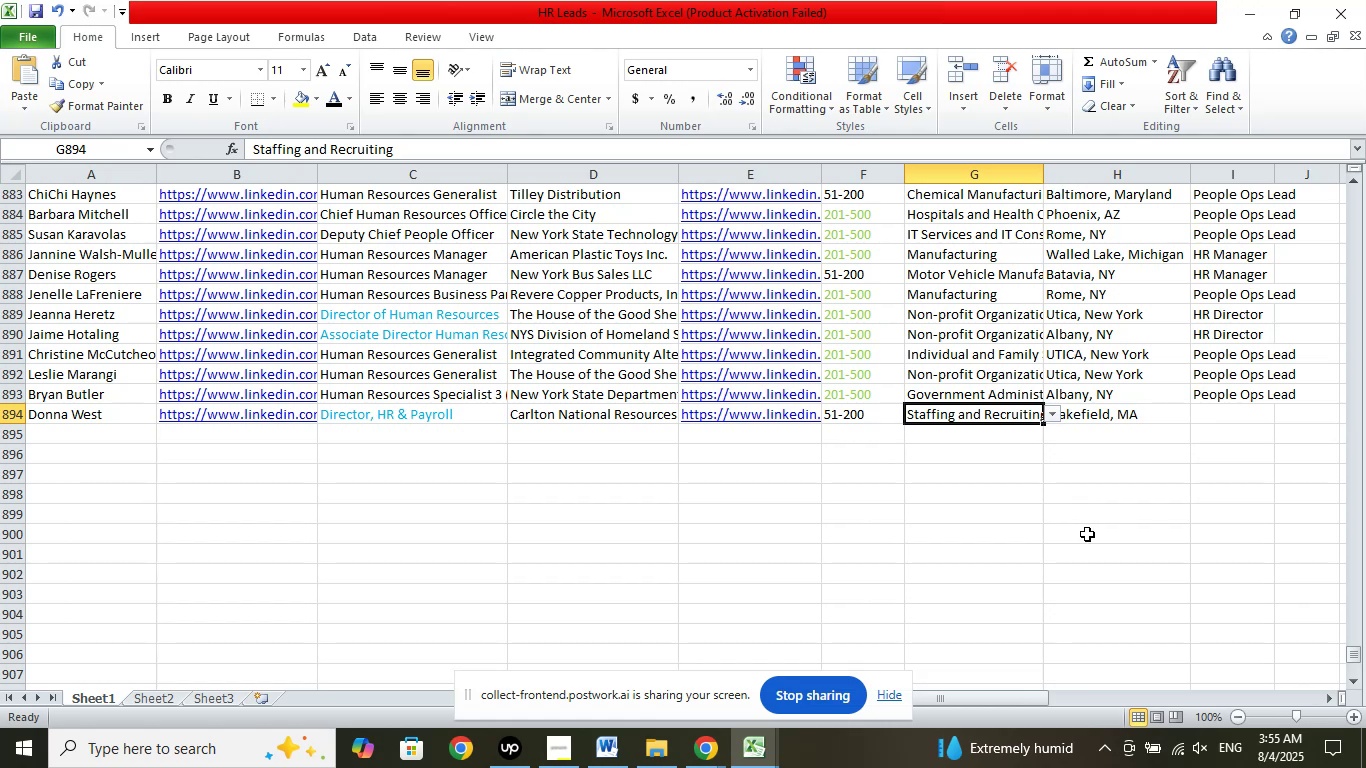 
left_click([1057, 522])
 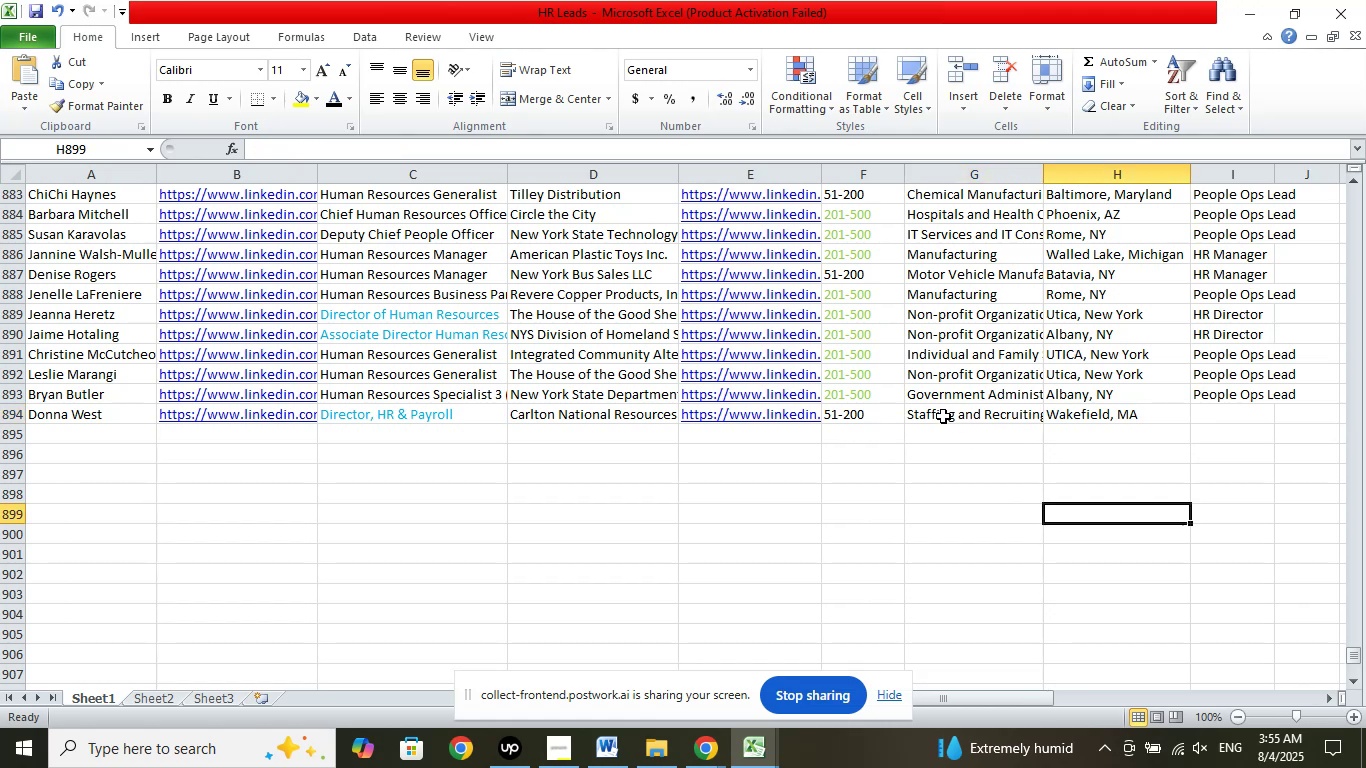 
left_click([943, 416])
 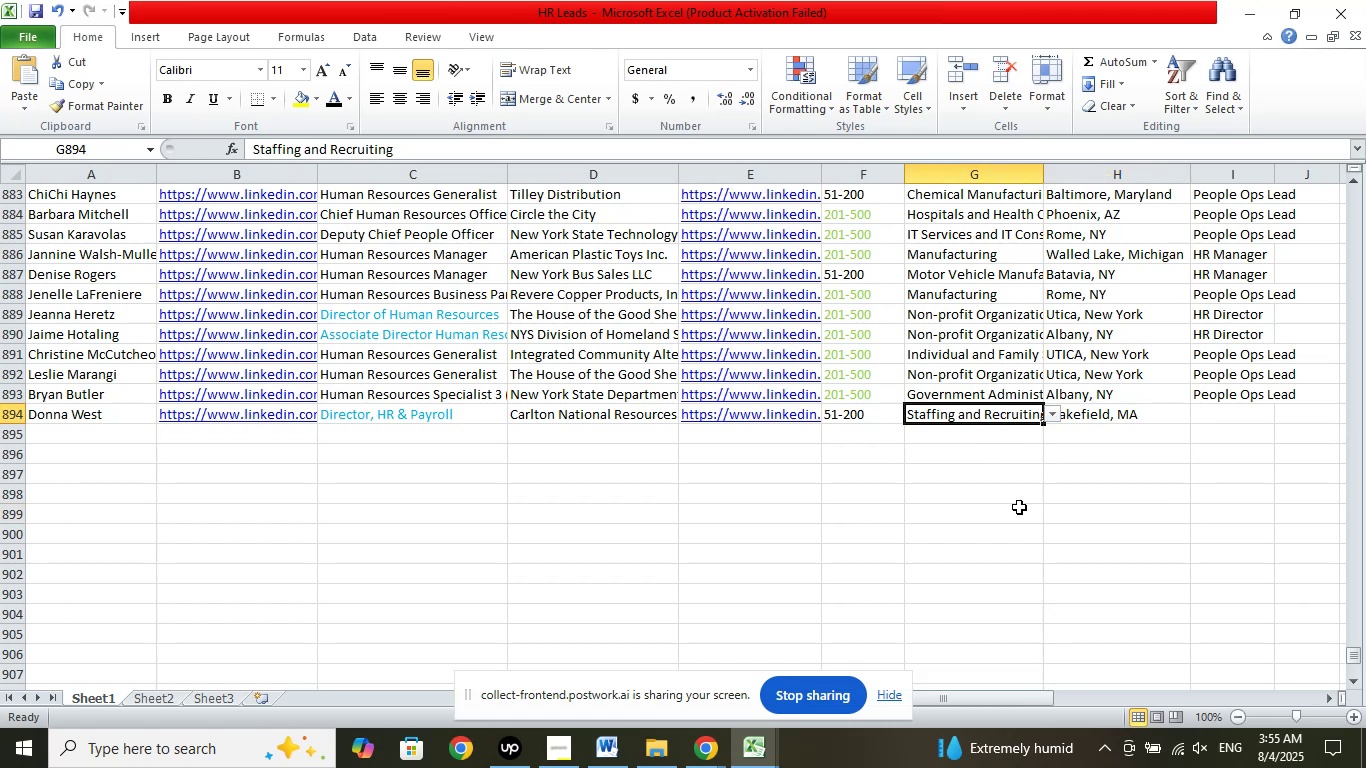 
left_click([1019, 507])
 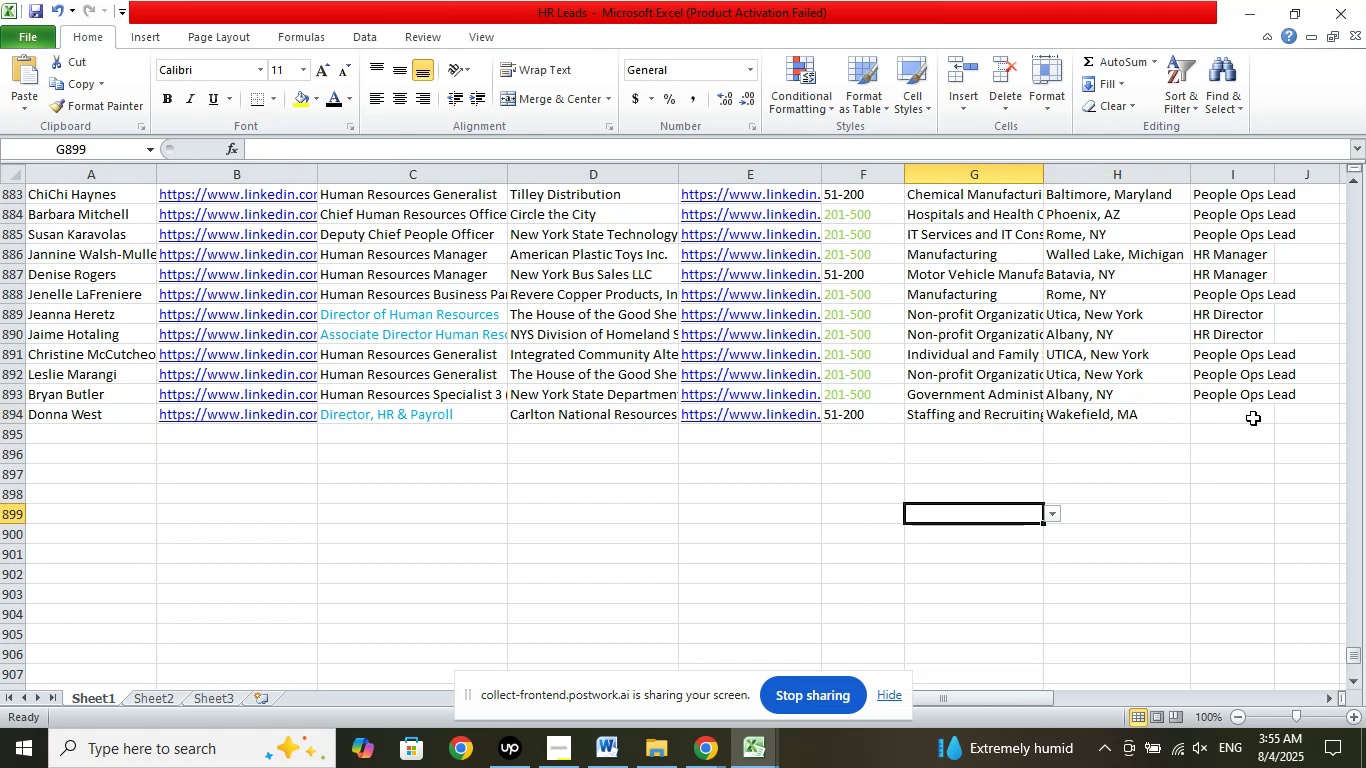 
left_click([1252, 418])
 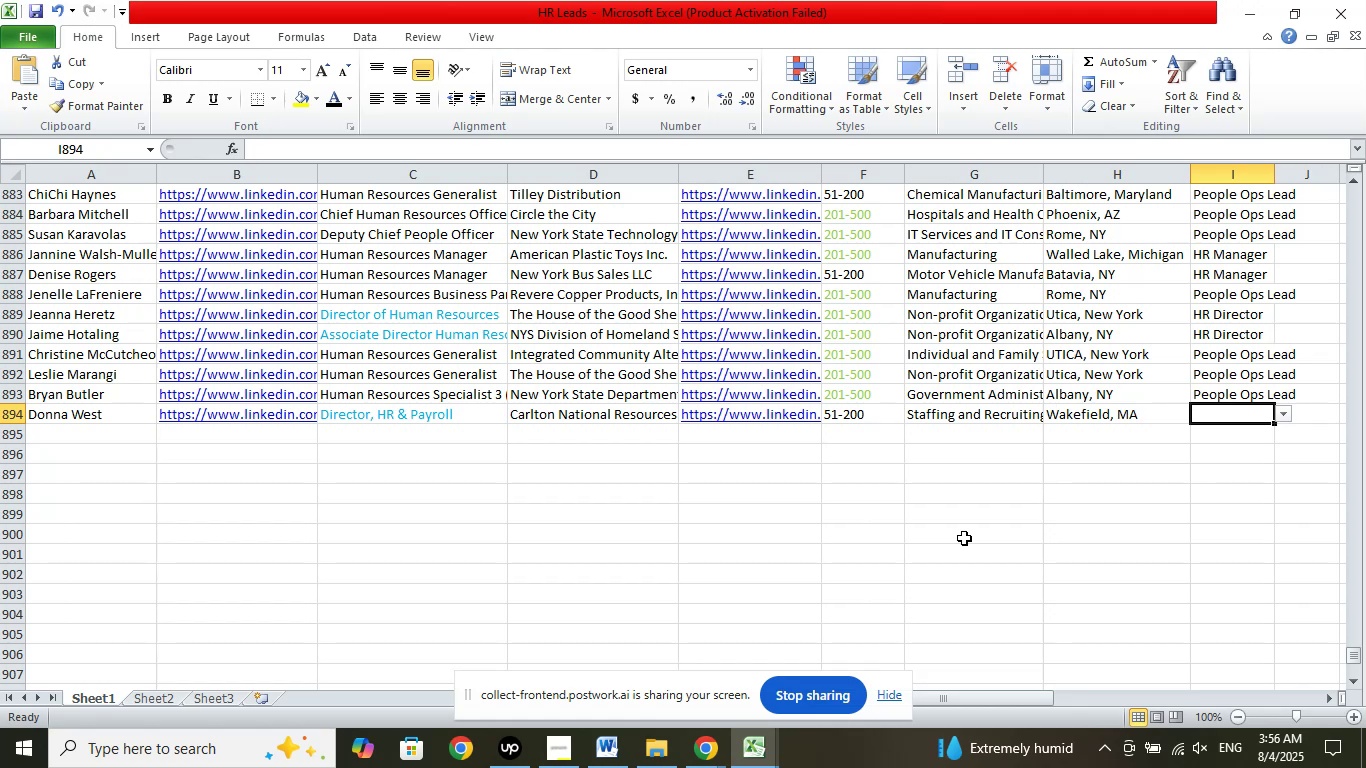 
wait(21.3)
 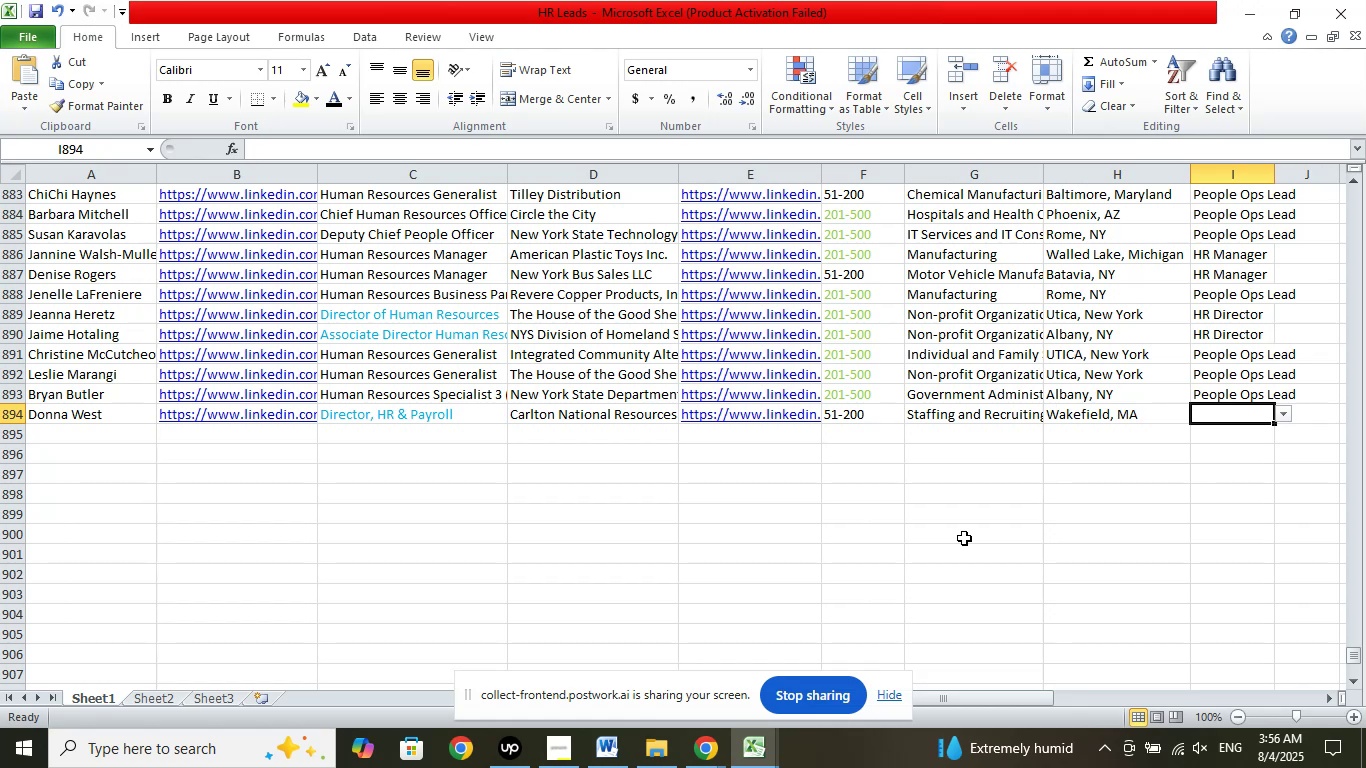 
left_click([1285, 416])
 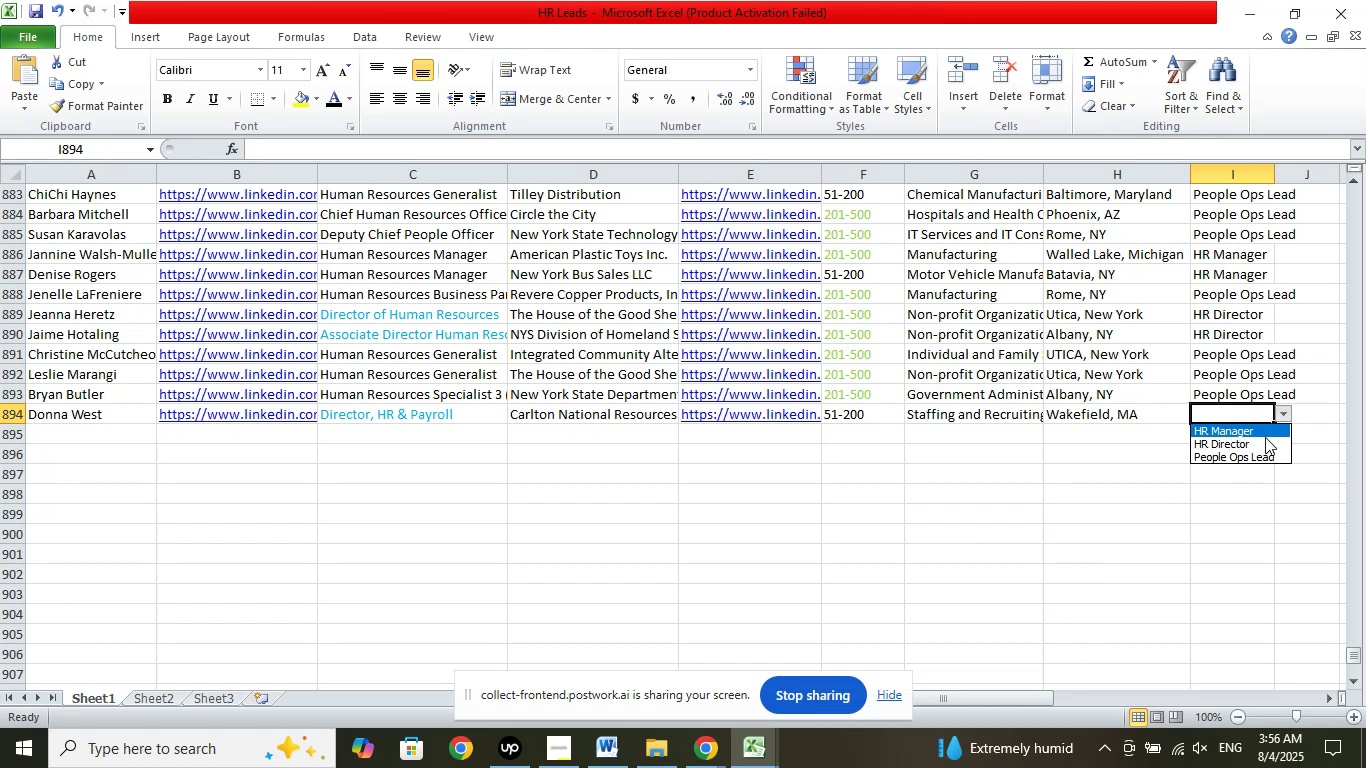 
left_click([1116, 507])
 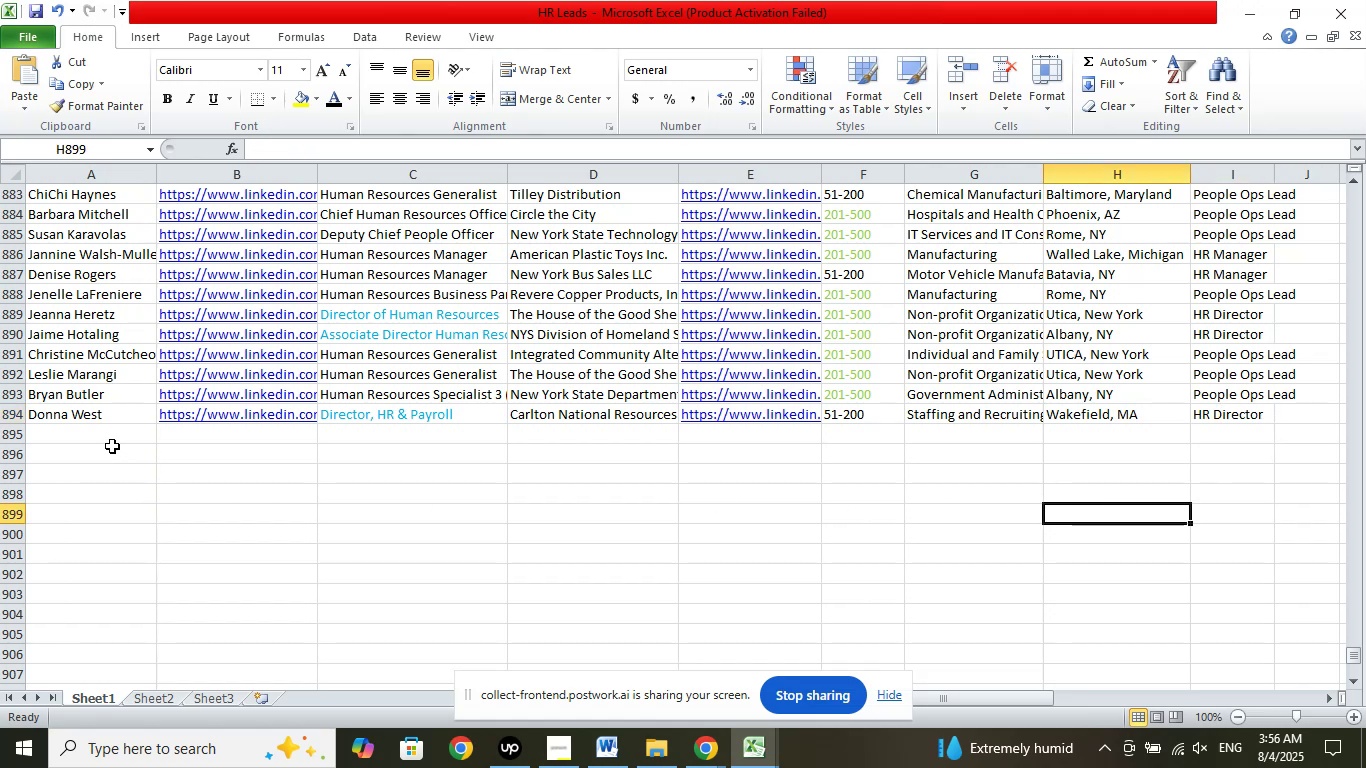 
left_click([118, 433])
 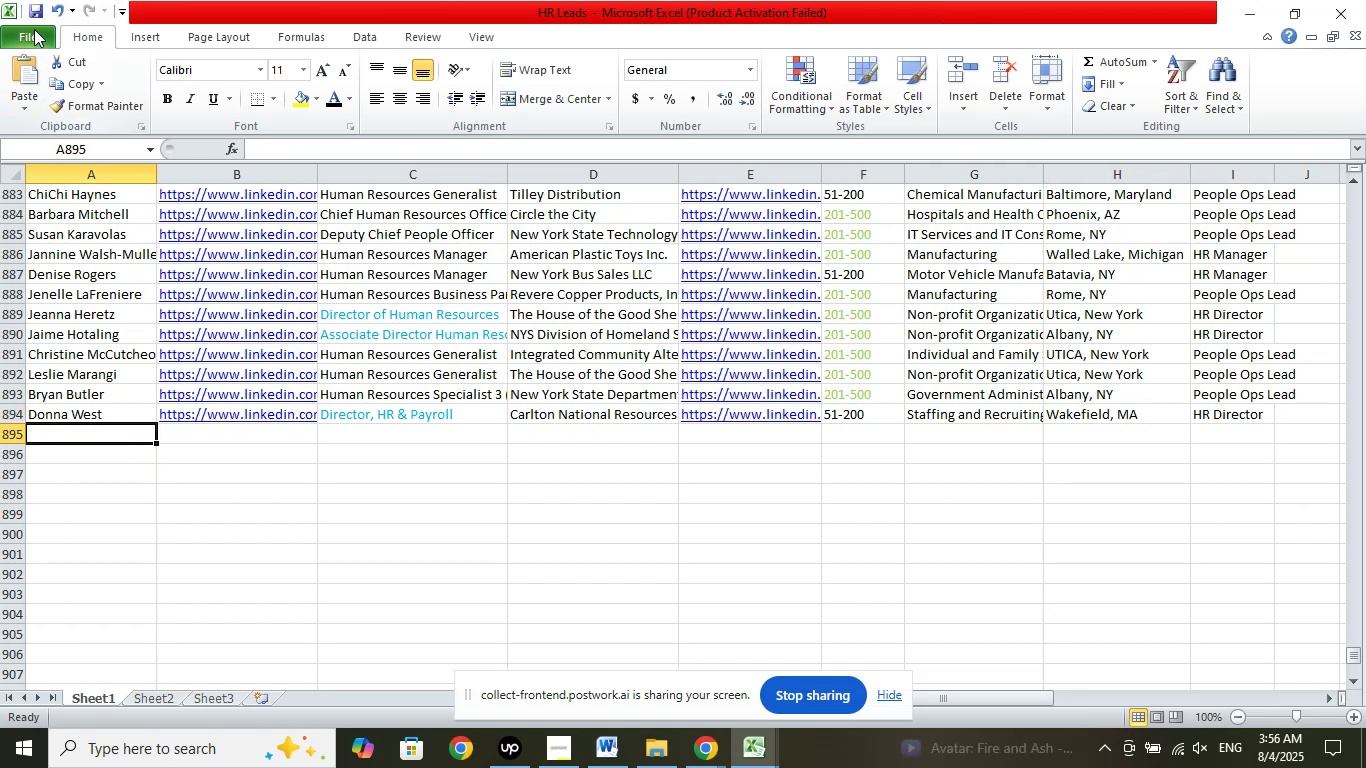 
left_click([33, 13])
 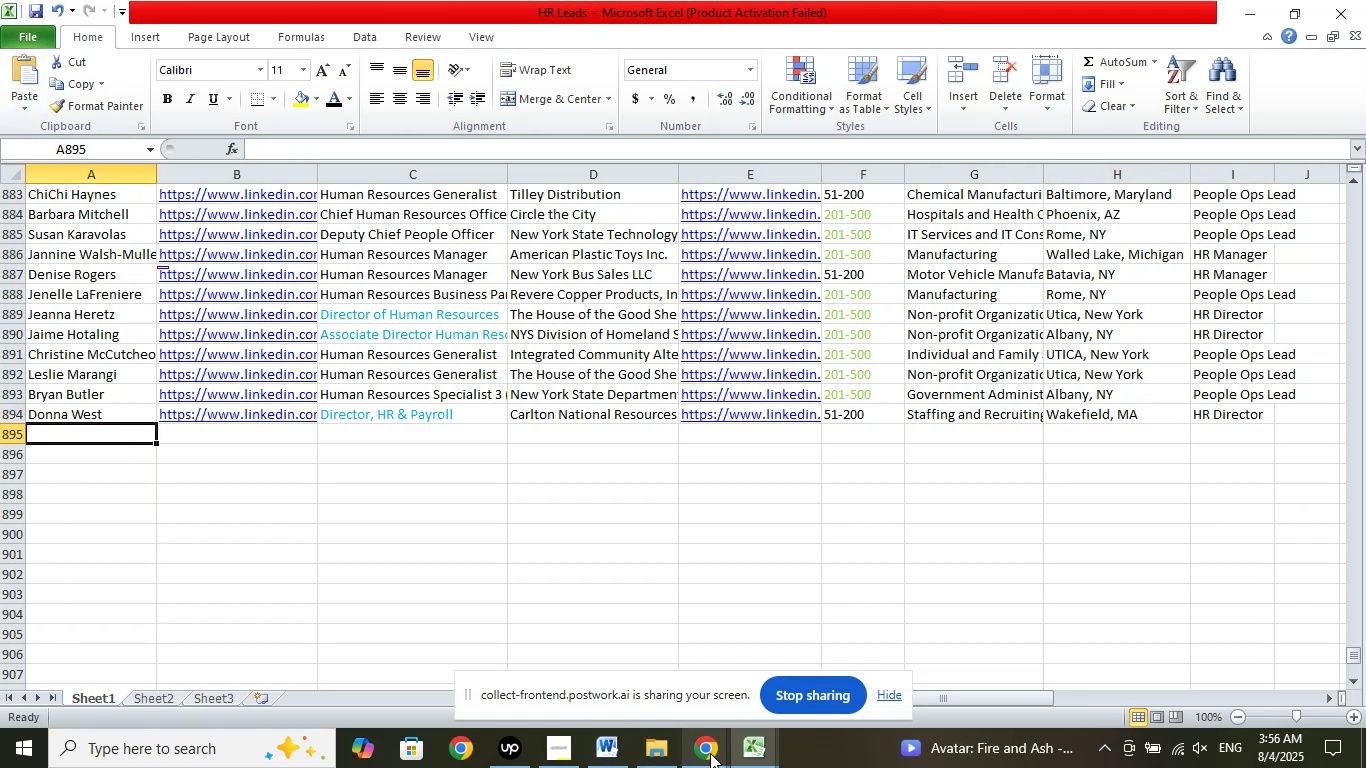 
double_click([626, 671])
 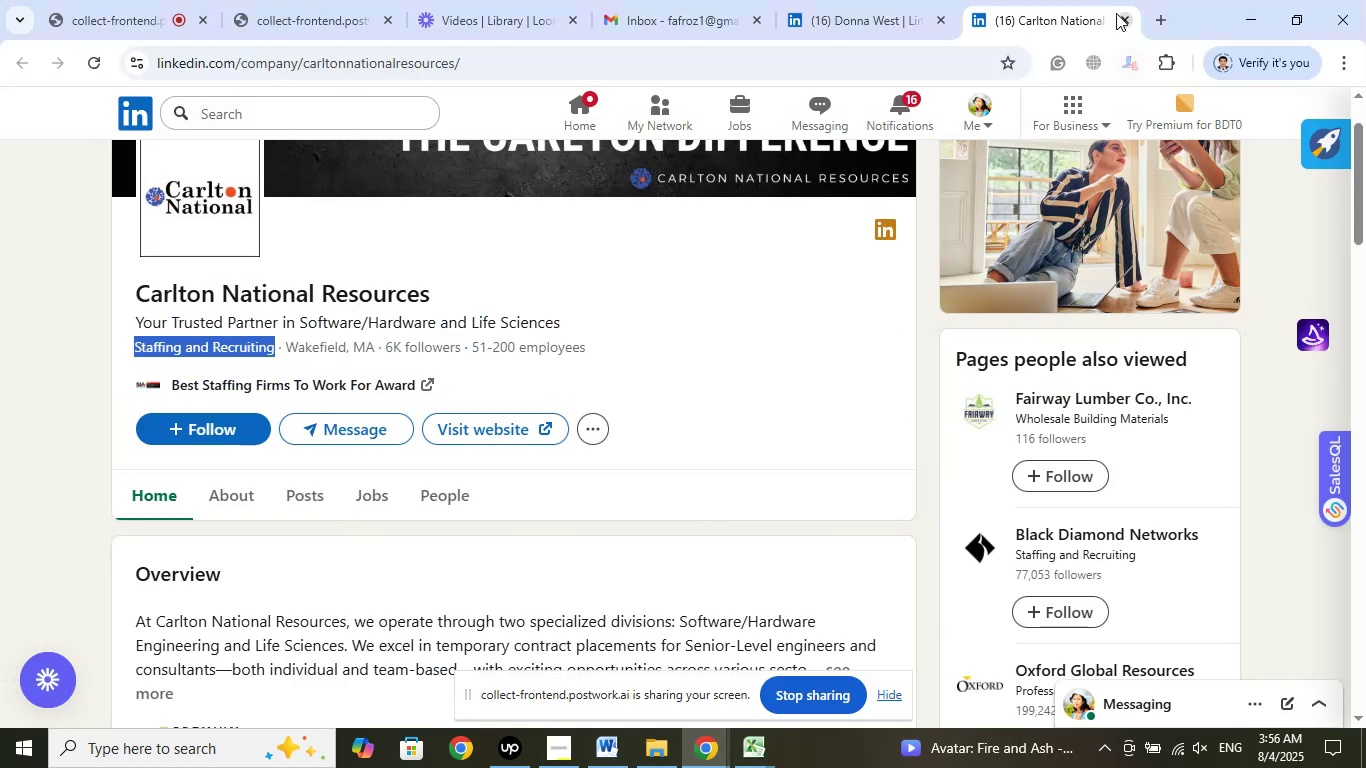 
left_click([1119, 23])
 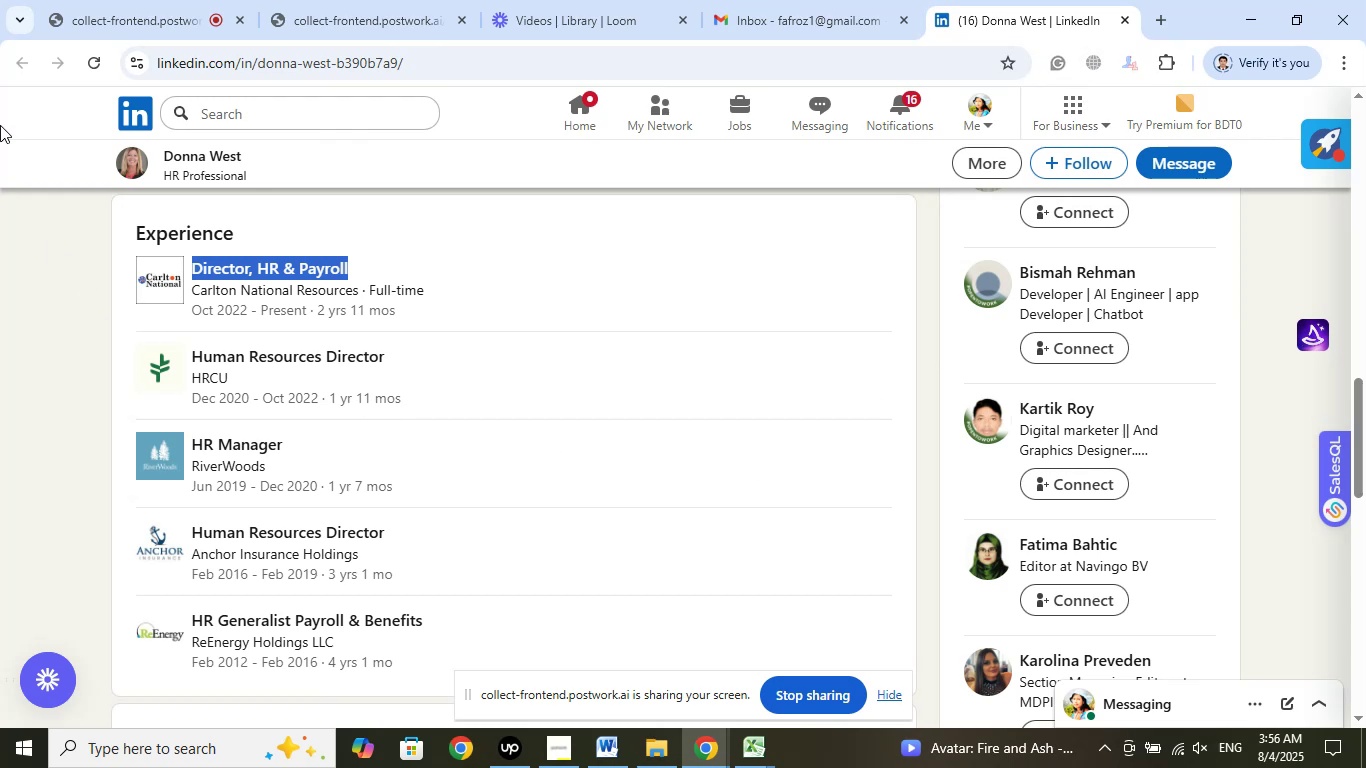 
left_click([89, 19])
 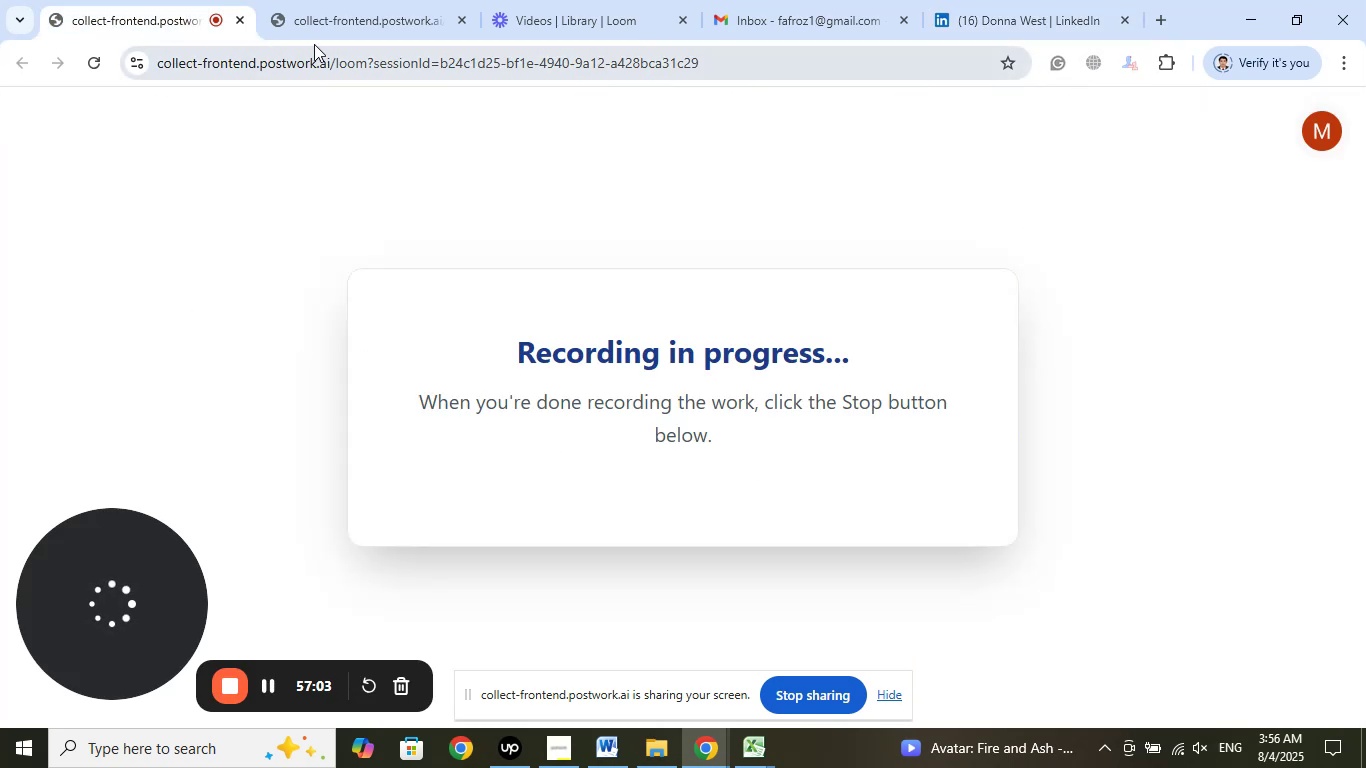 
left_click([359, 29])
 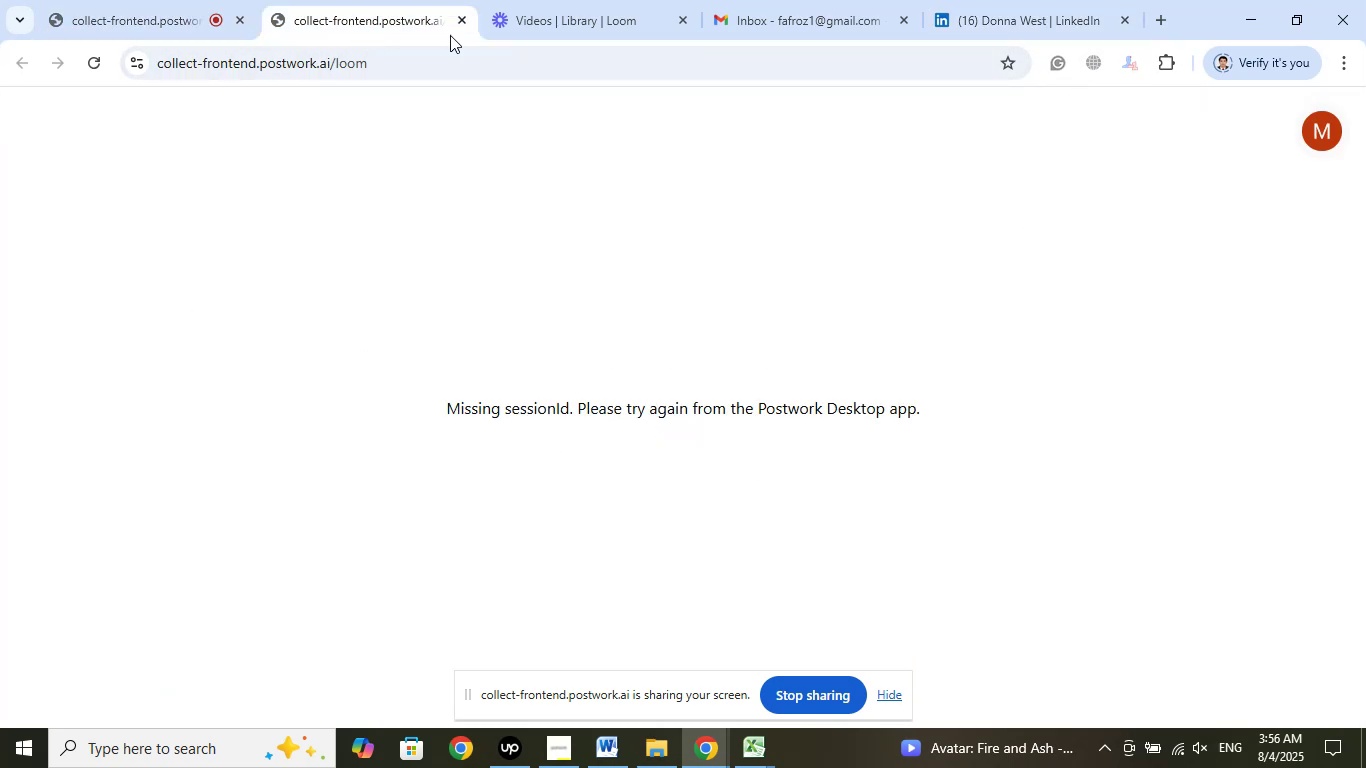 
left_click([554, 23])
 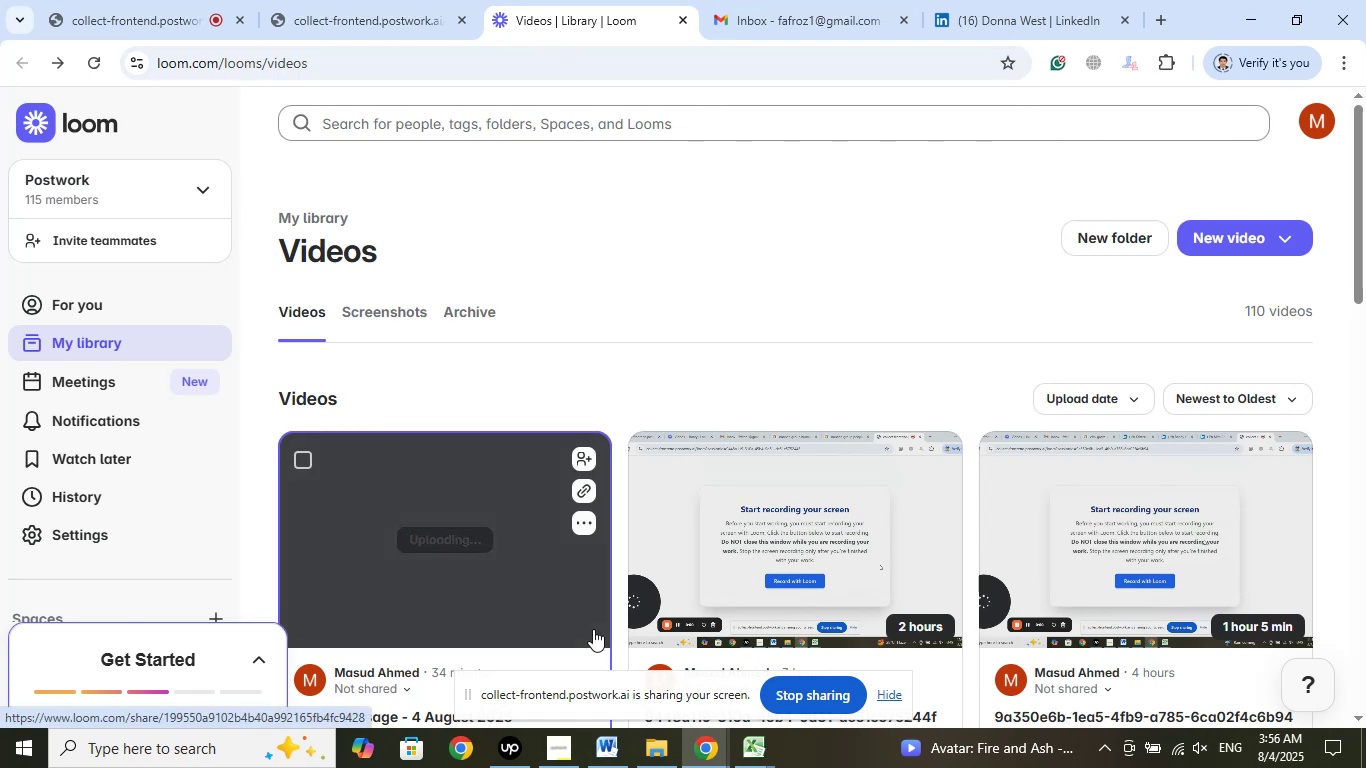 
wait(5.12)
 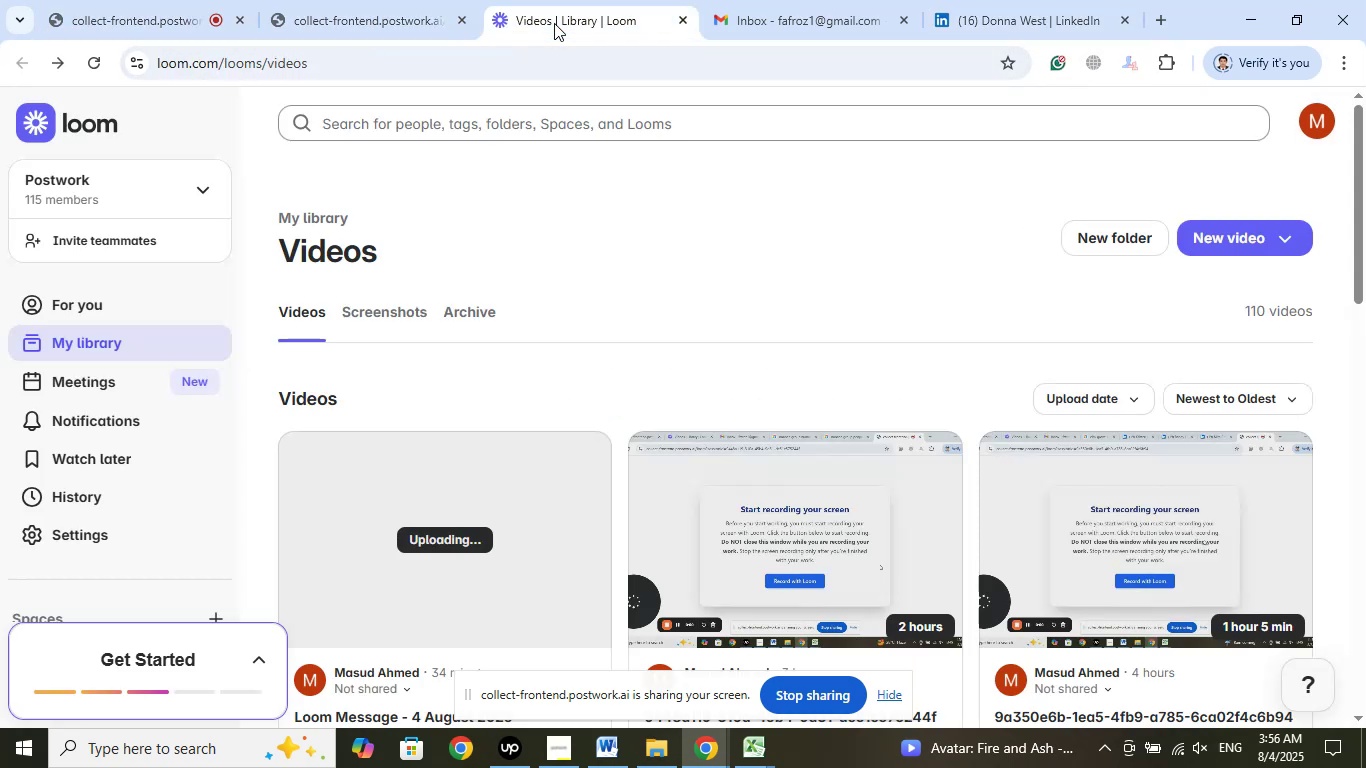 
left_click([569, 758])
 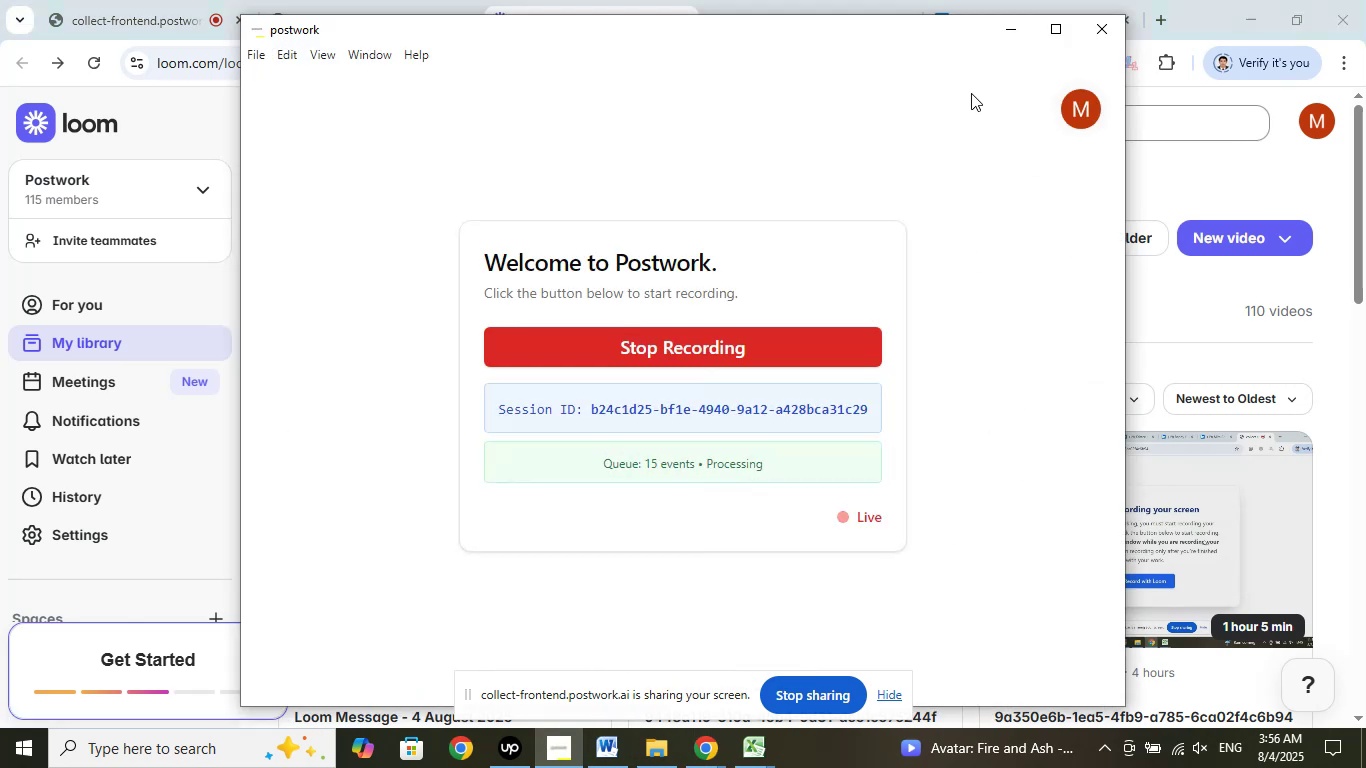 
left_click([1013, 32])
 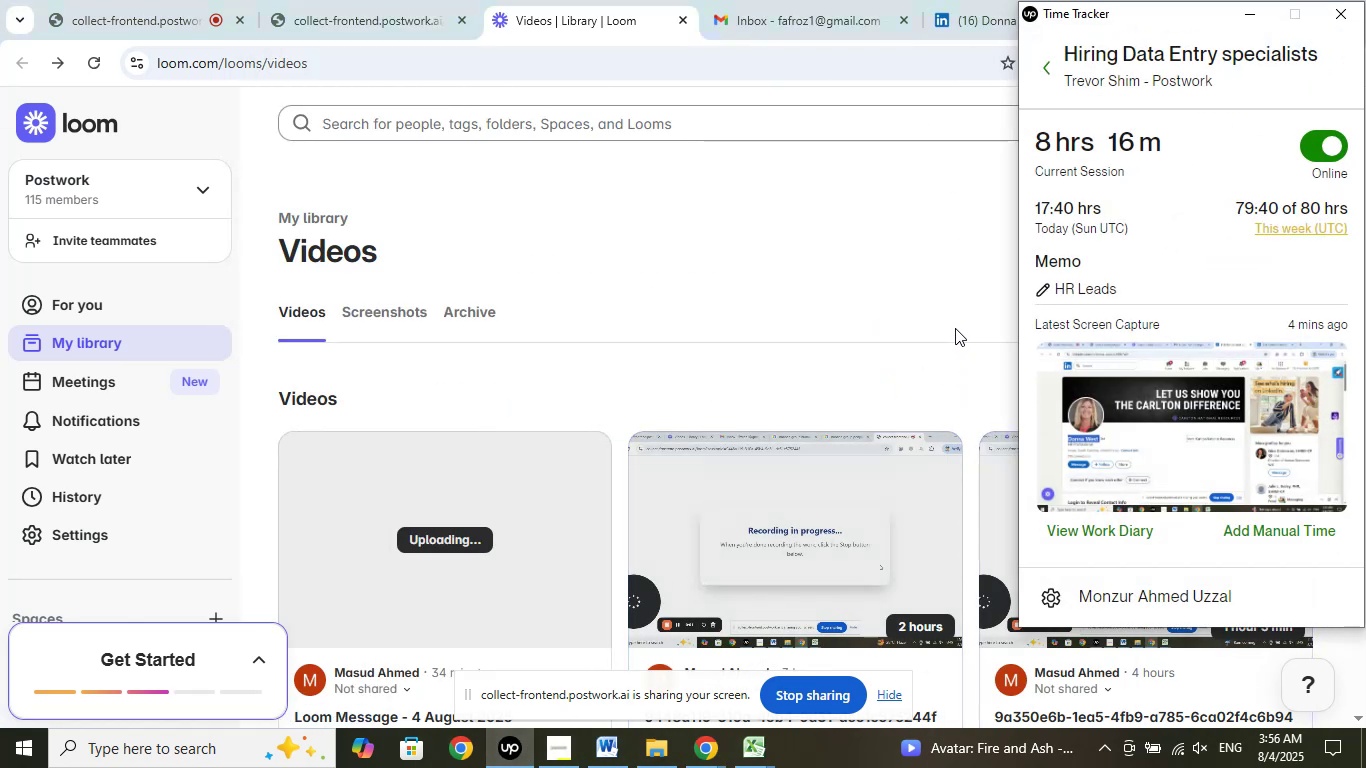 
wait(5.61)
 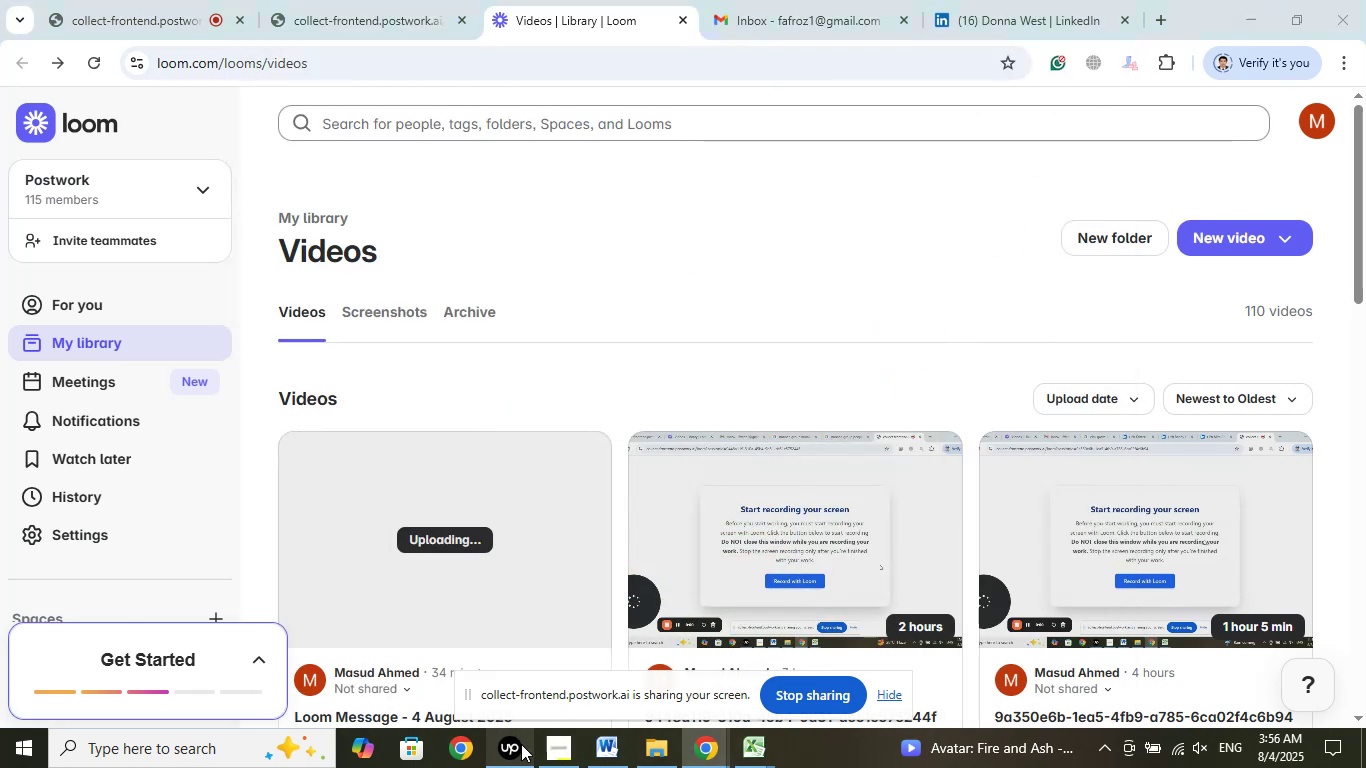 
left_click([921, 194])
 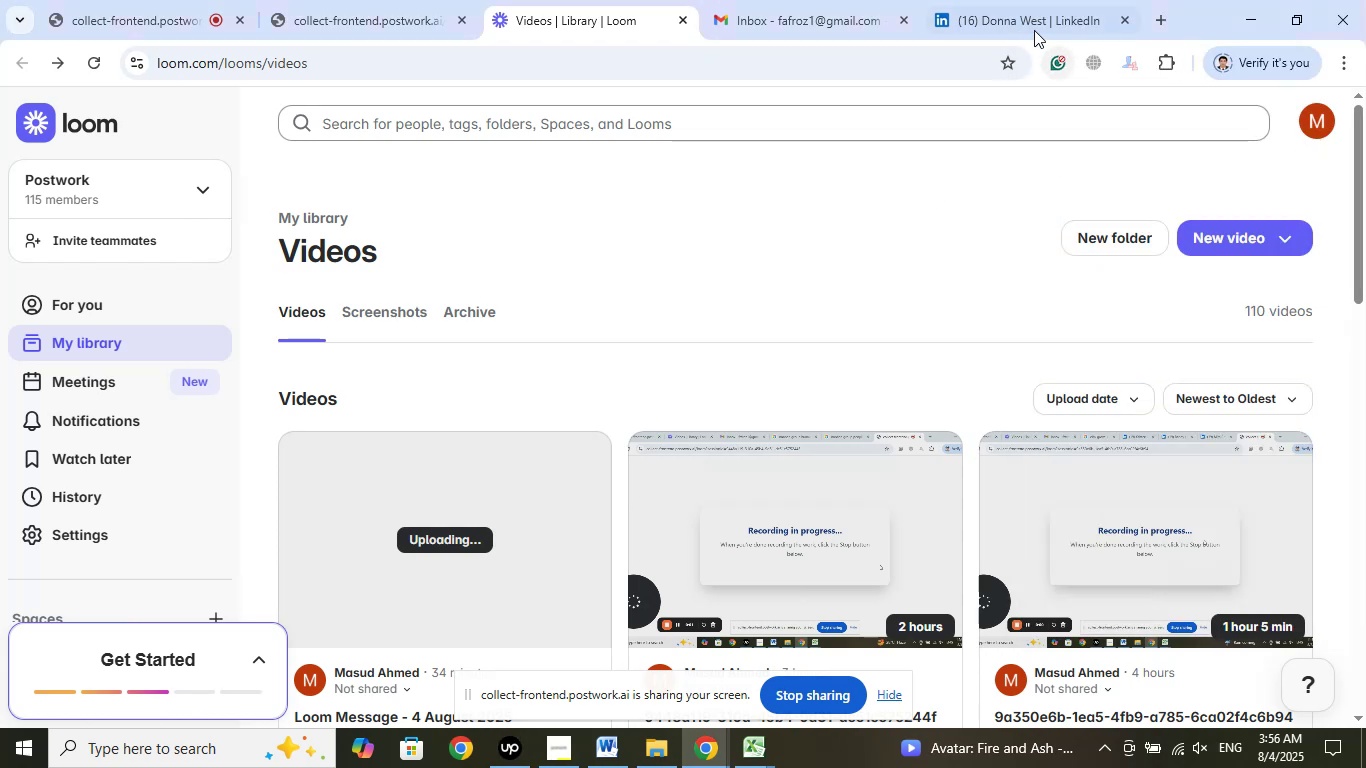 
left_click([1028, 22])
 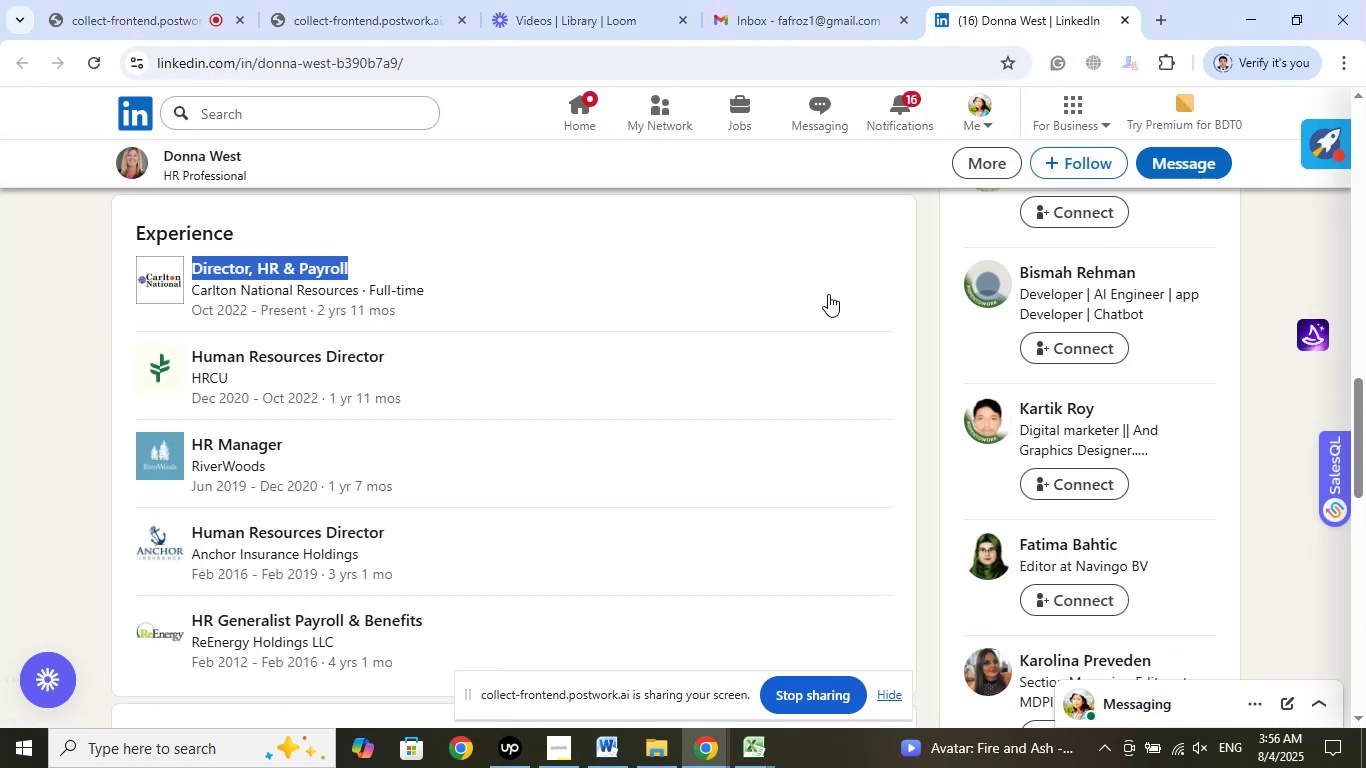 
scroll: coordinate [1095, 417], scroll_direction: up, amount: 9.0
 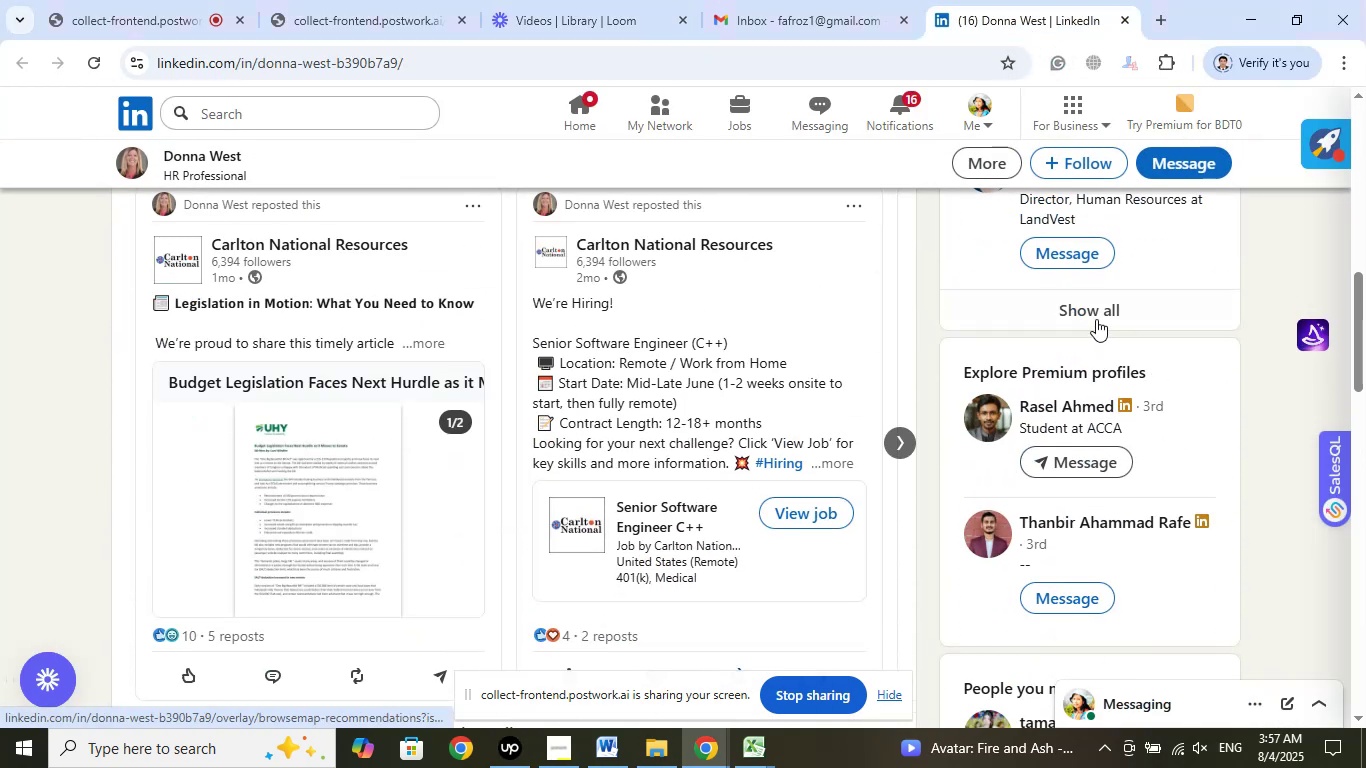 
left_click([1095, 314])
 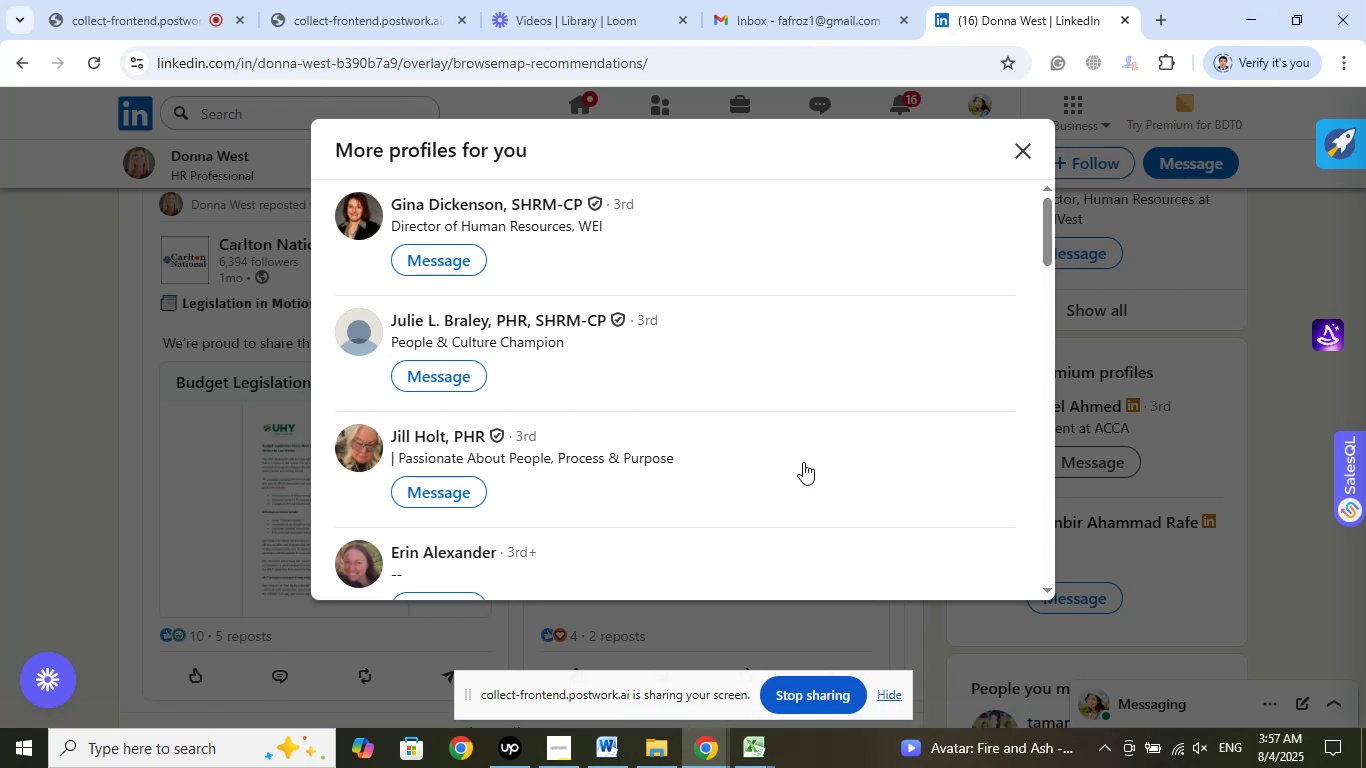 
wait(8.08)
 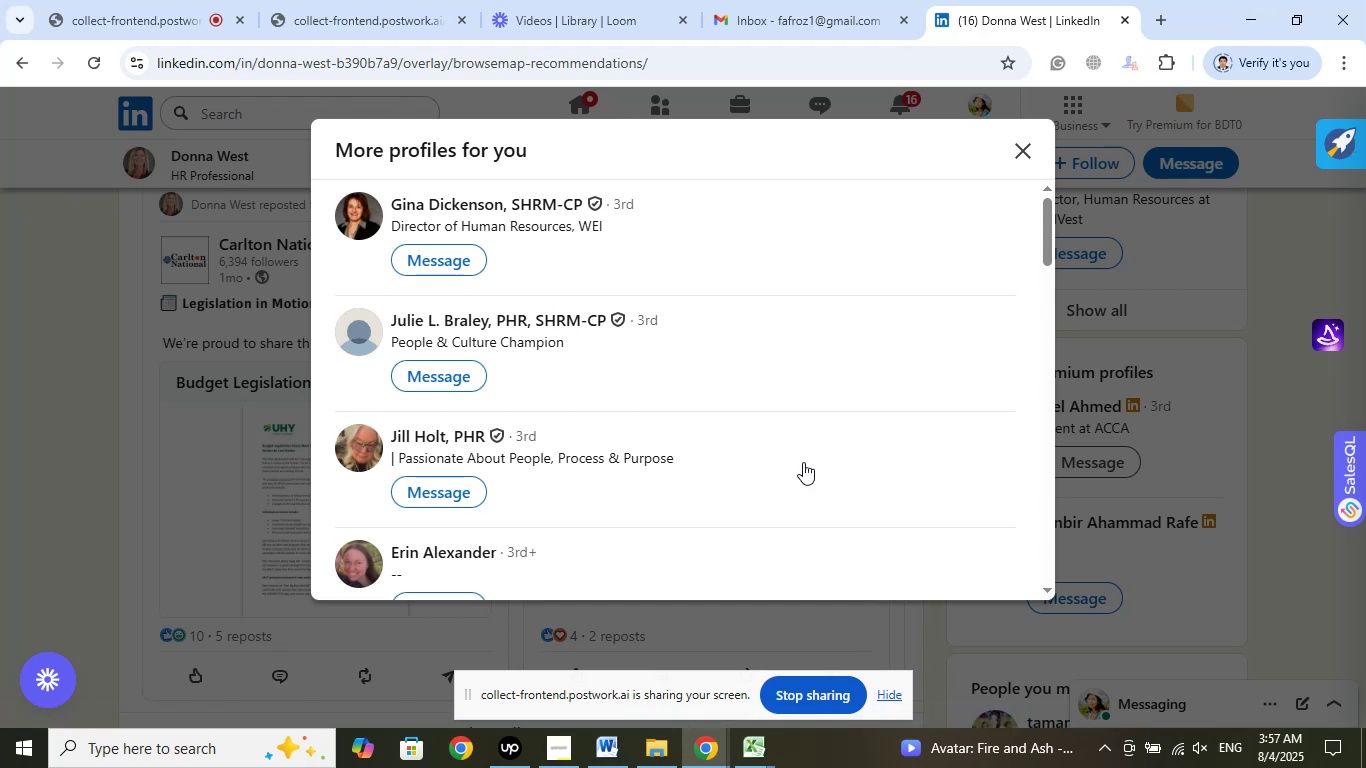 
scroll: coordinate [775, 433], scroll_direction: down, amount: 5.0
 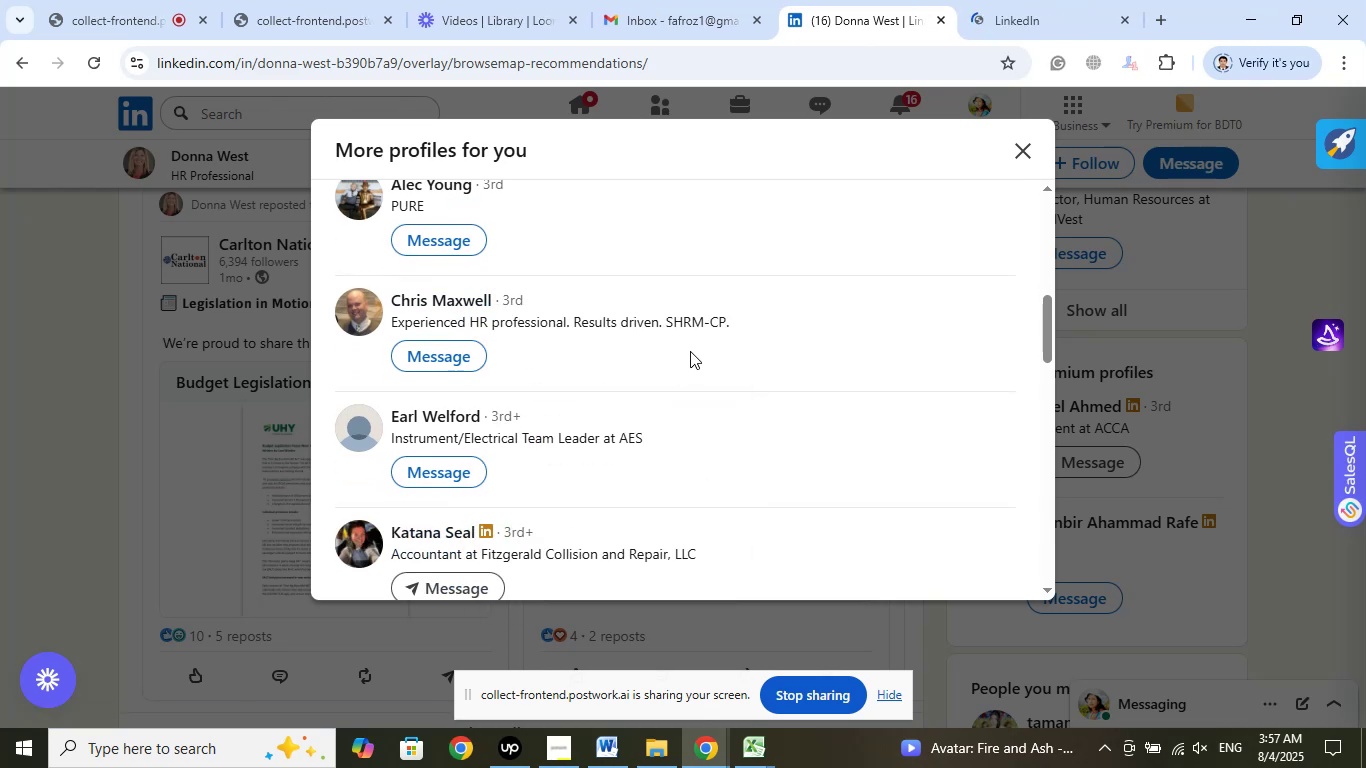 
wait(6.21)
 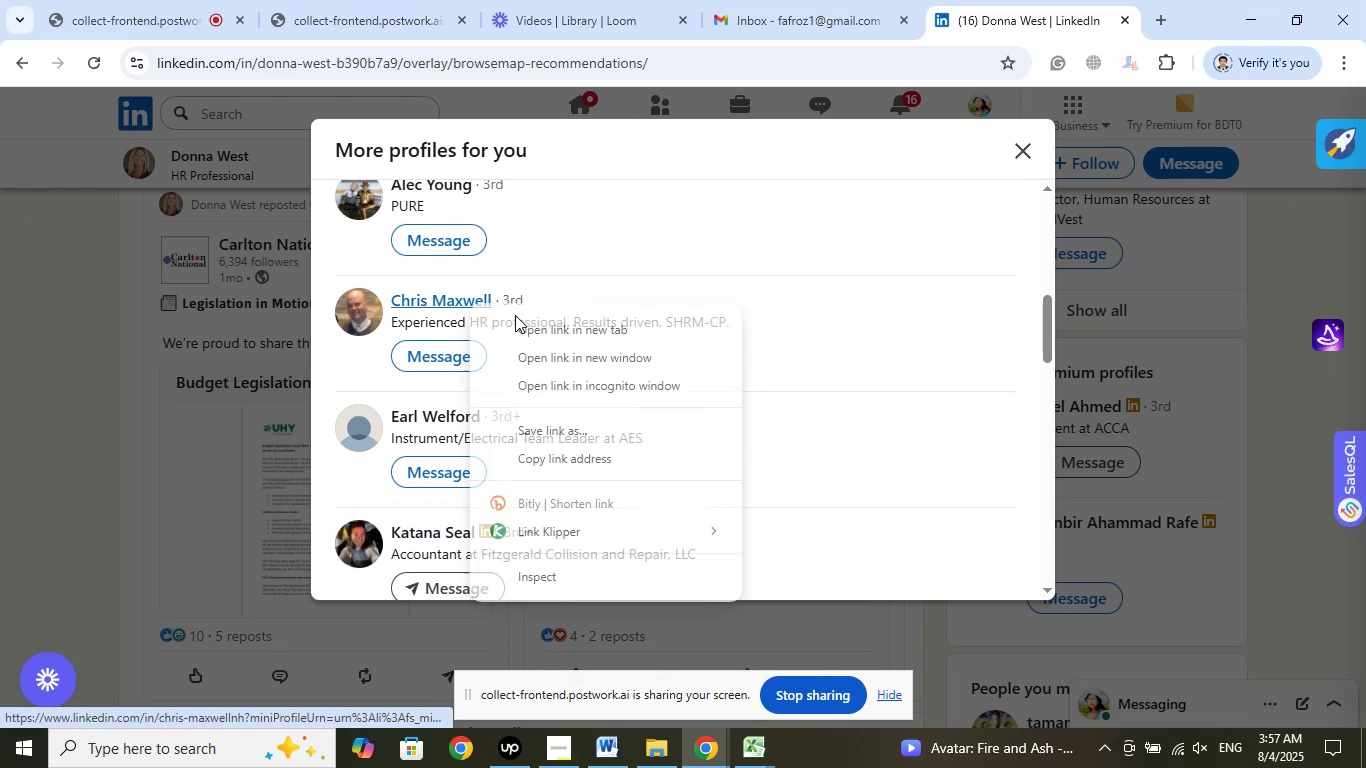 
left_click([1023, 21])
 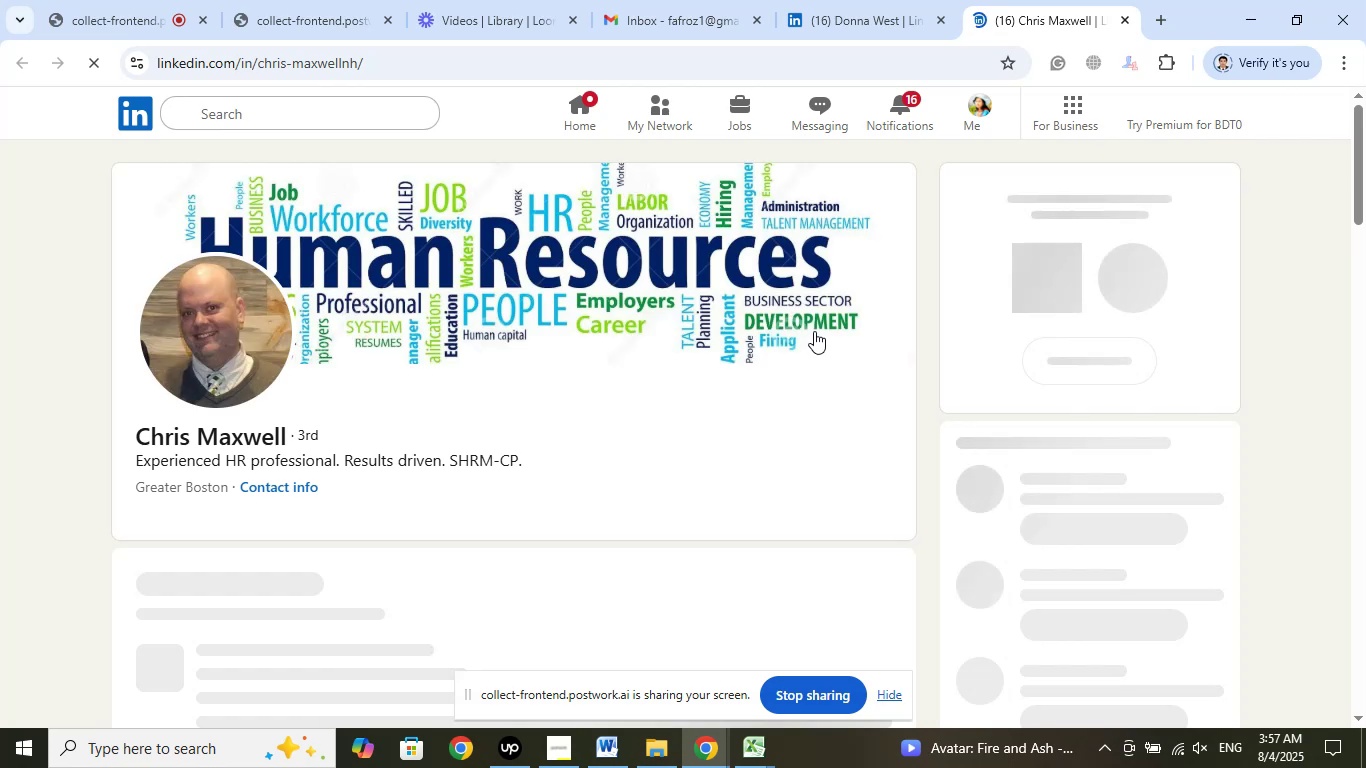 
wait(9.74)
 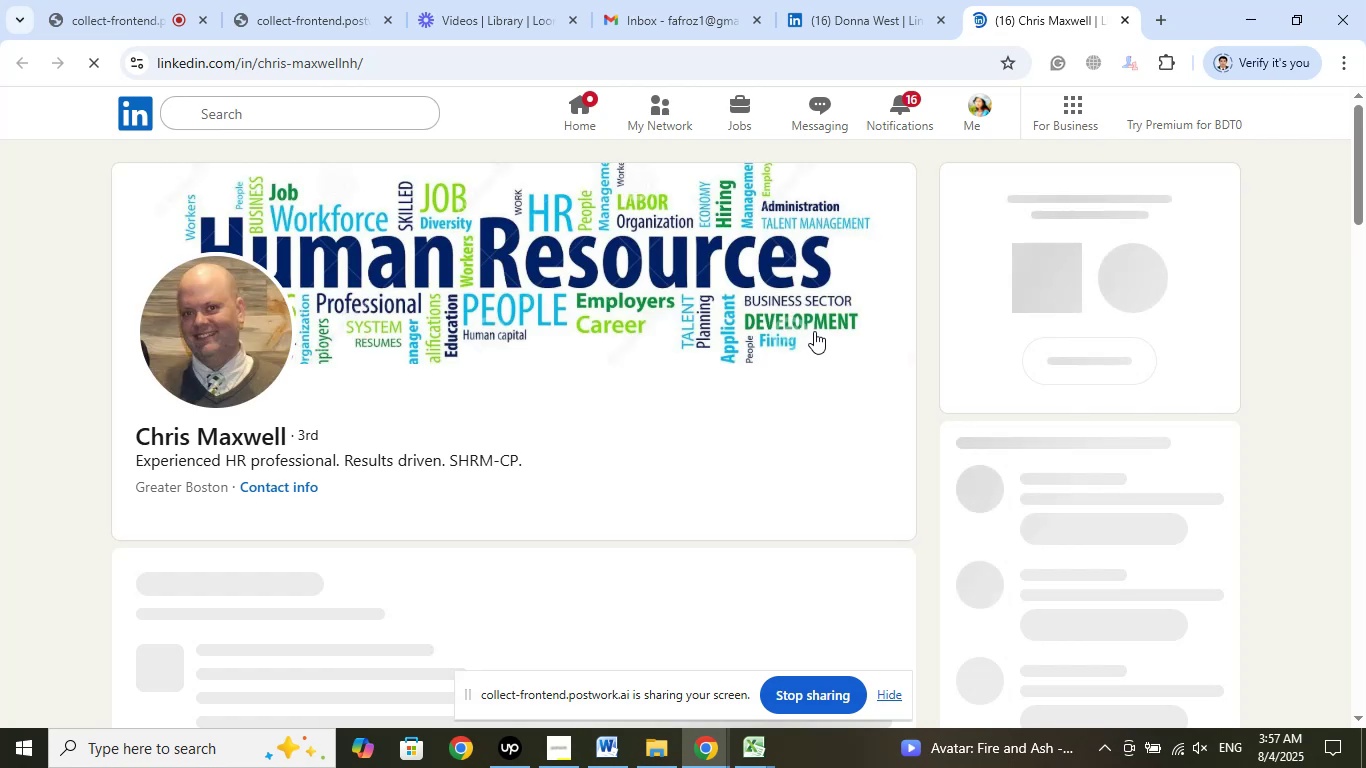 
left_click([748, 436])
 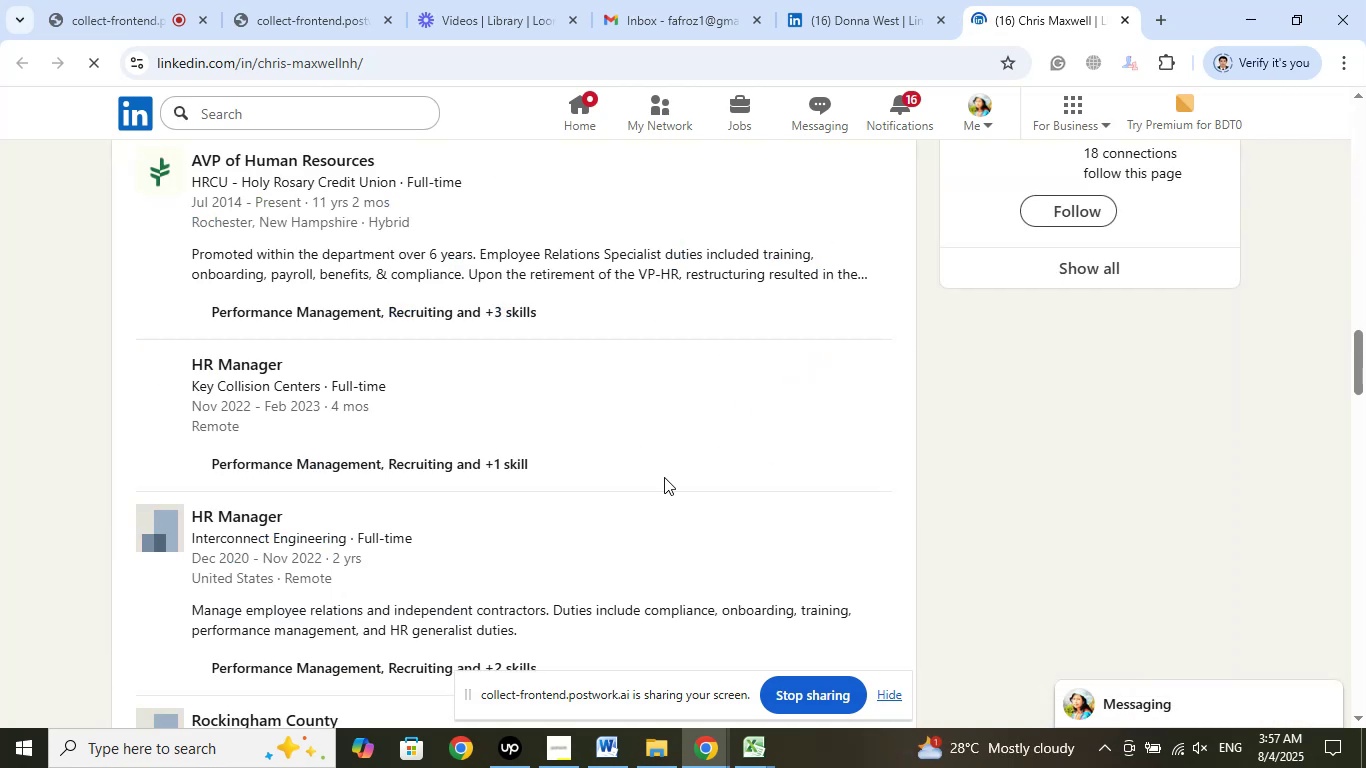 
scroll: coordinate [574, 552], scroll_direction: up, amount: 2.0
 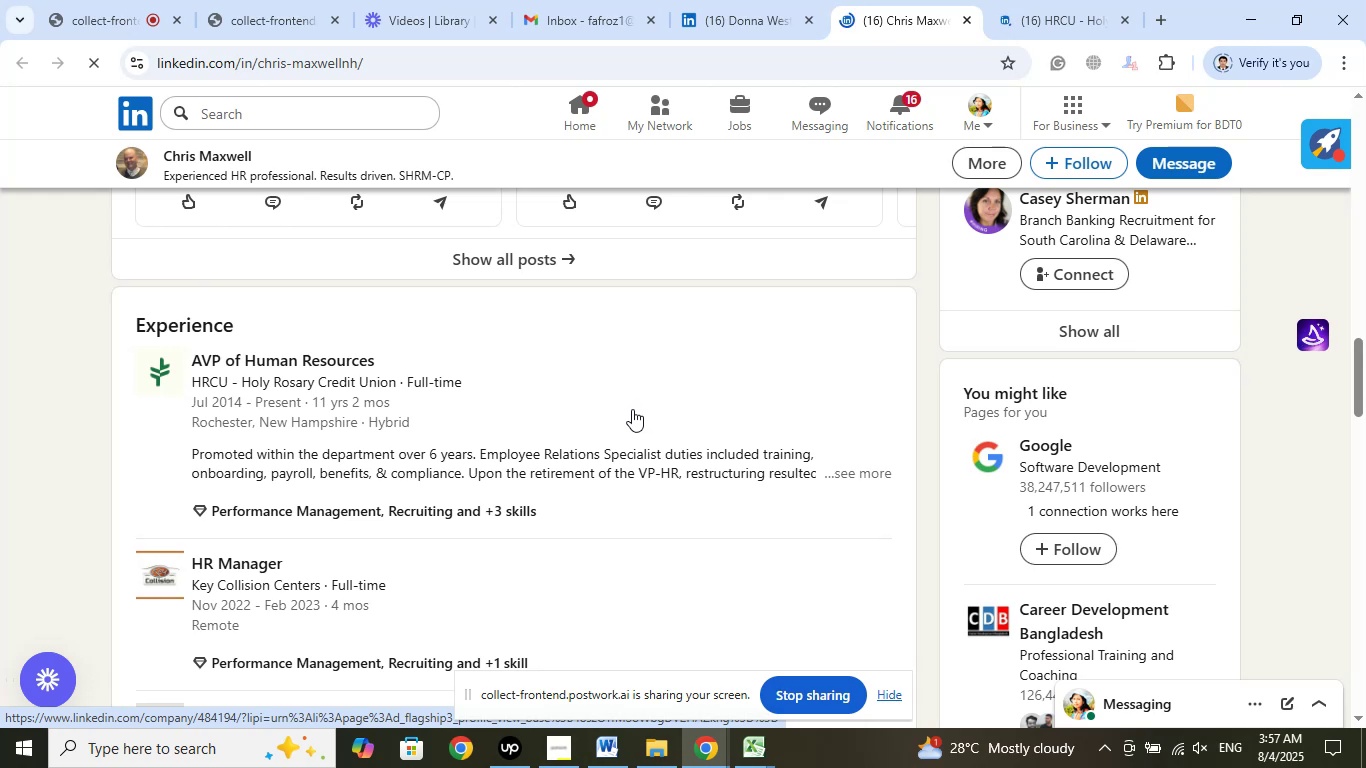 
wait(21.66)
 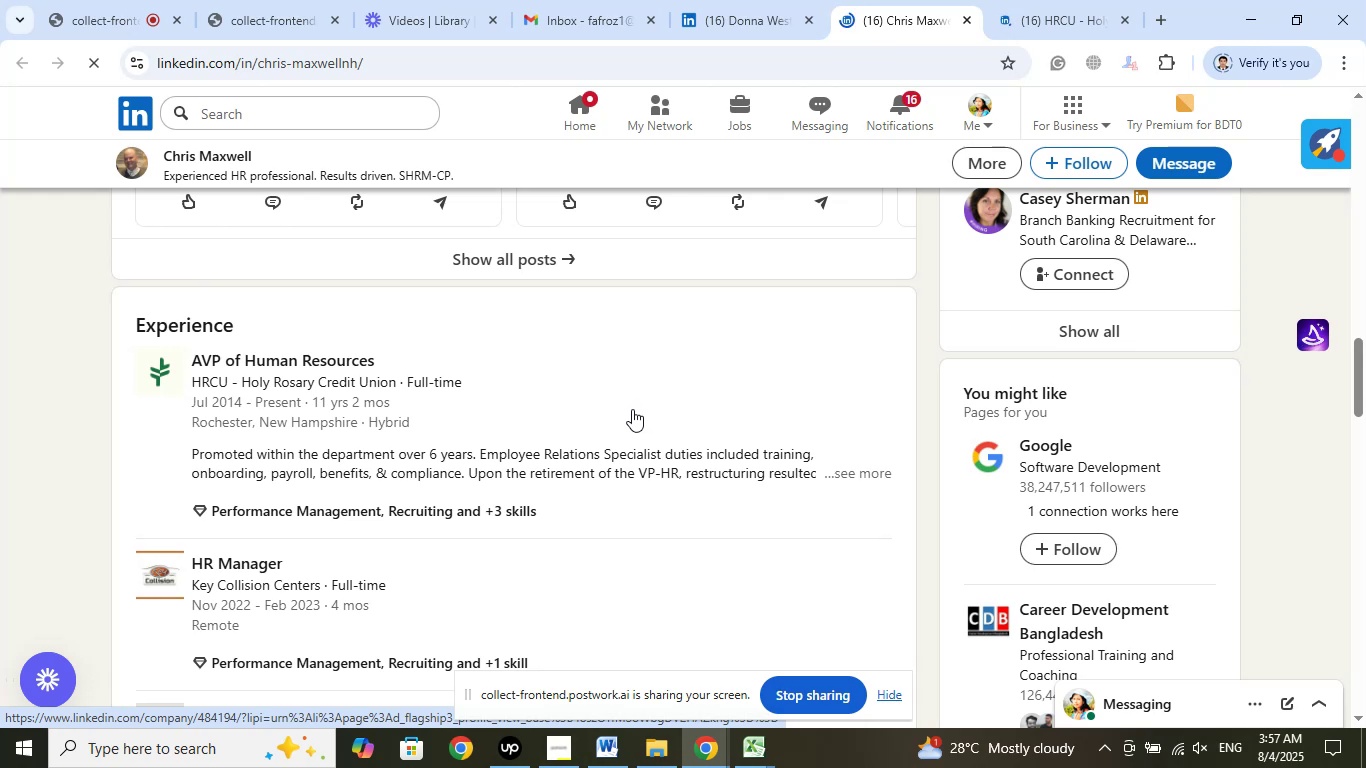 
left_click([1054, 15])
 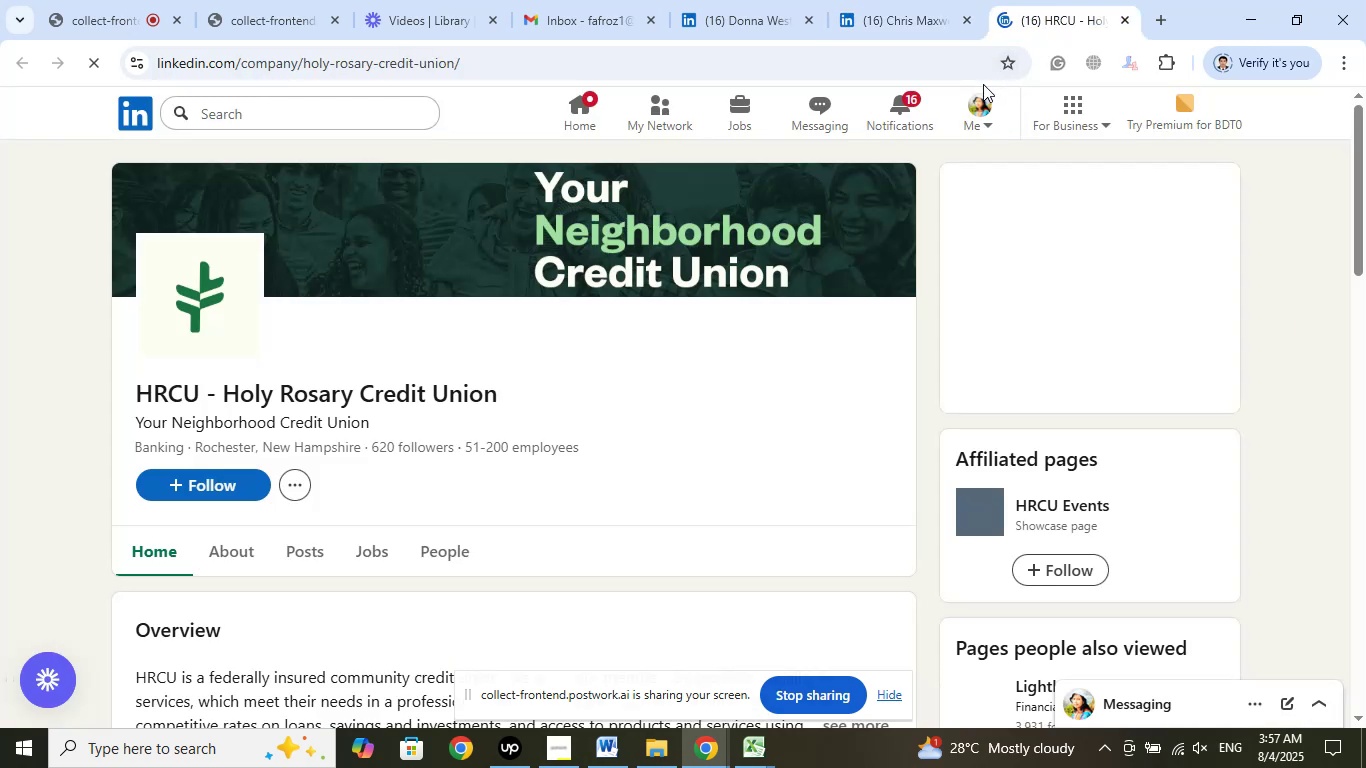 
mouse_move([942, 169])
 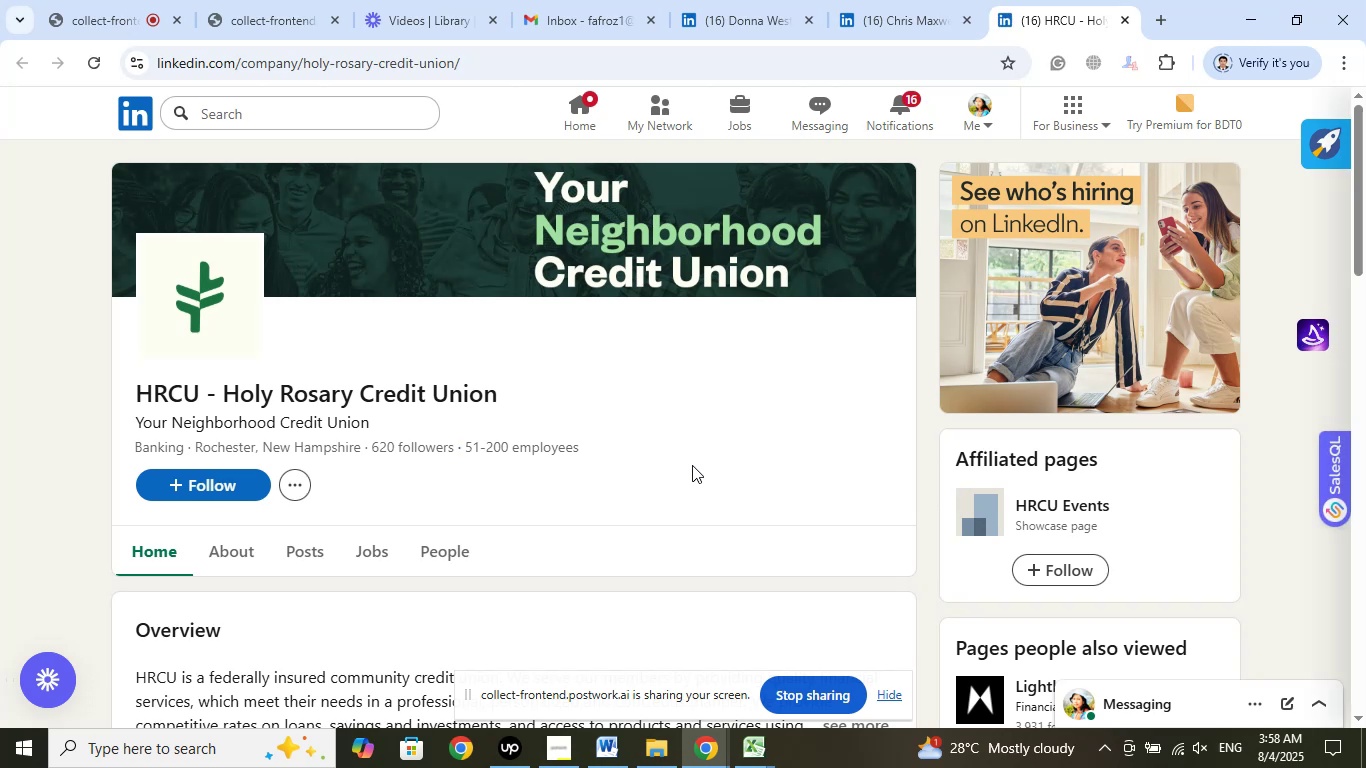 
wait(26.27)
 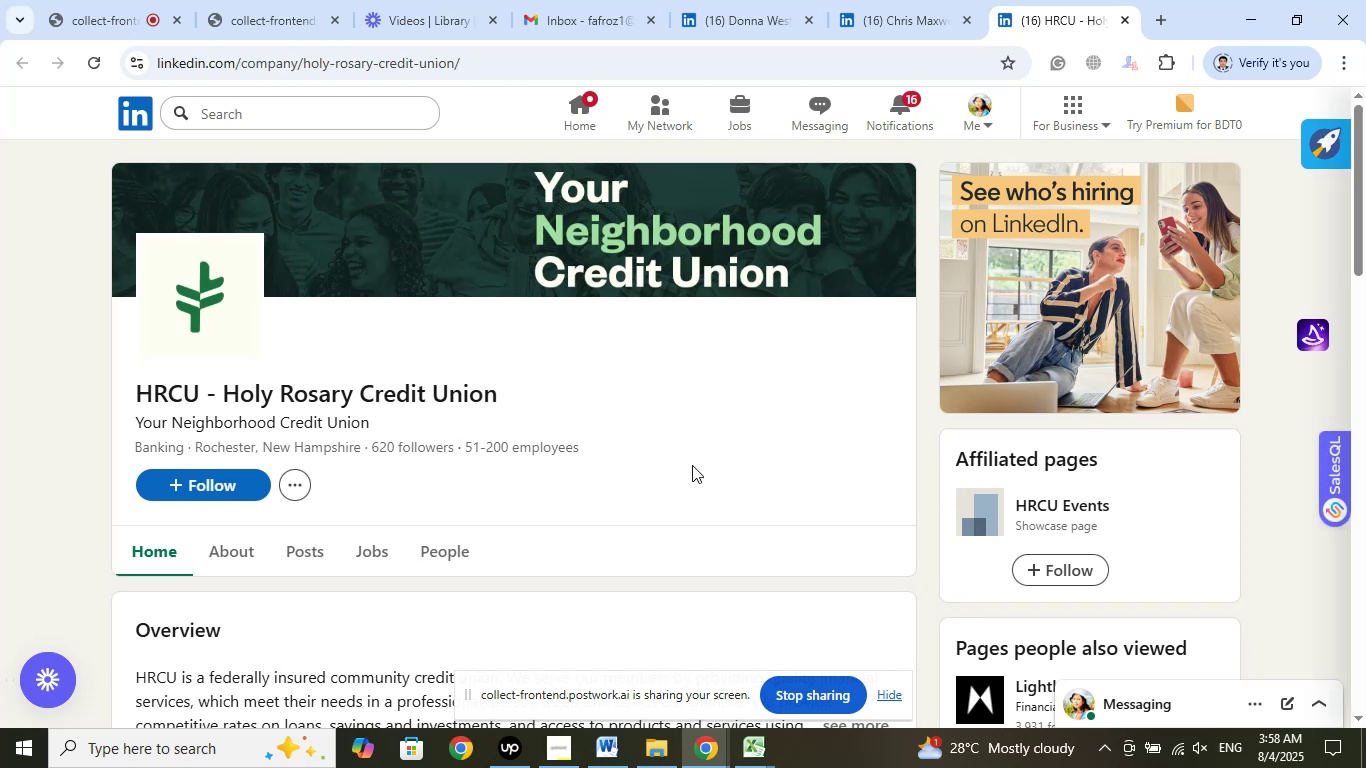 
left_click([257, 161])
 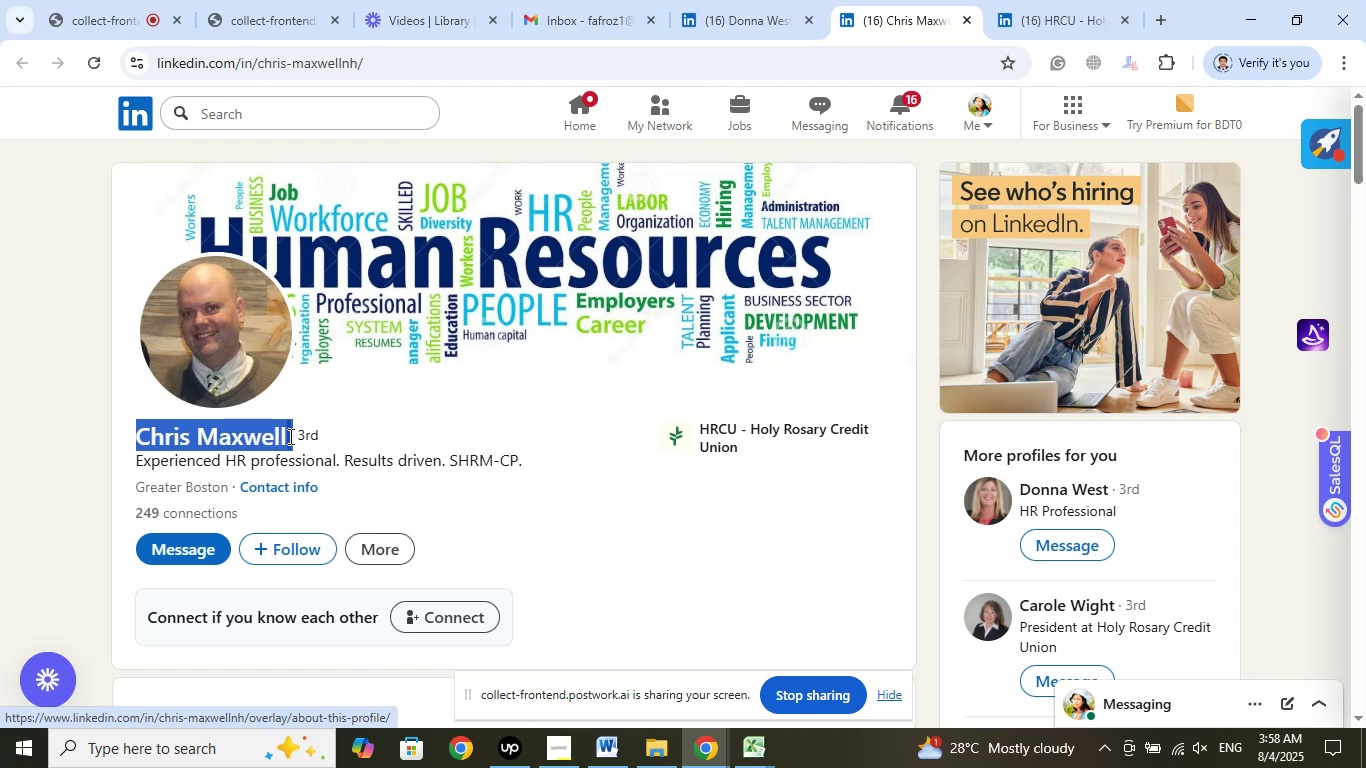 
left_click([80, 419])
 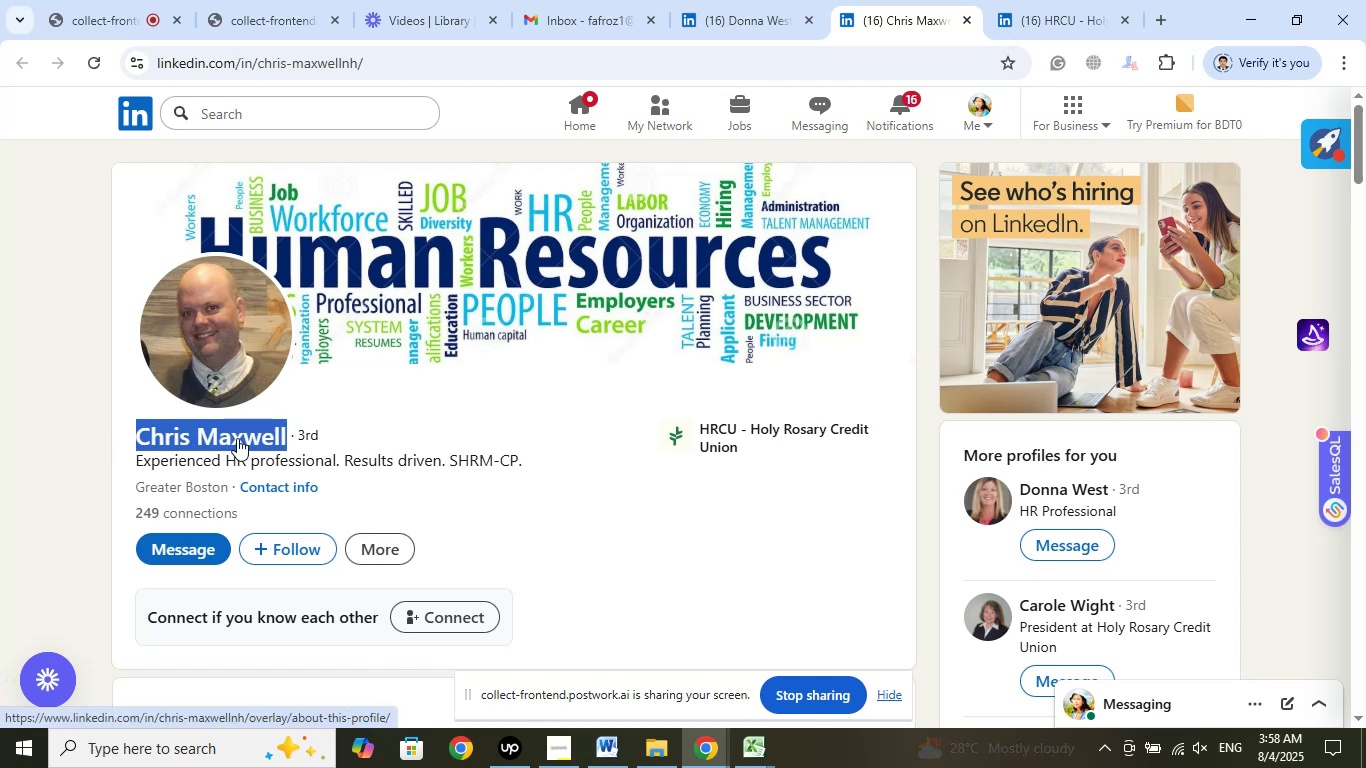 
left_click([310, 471])
 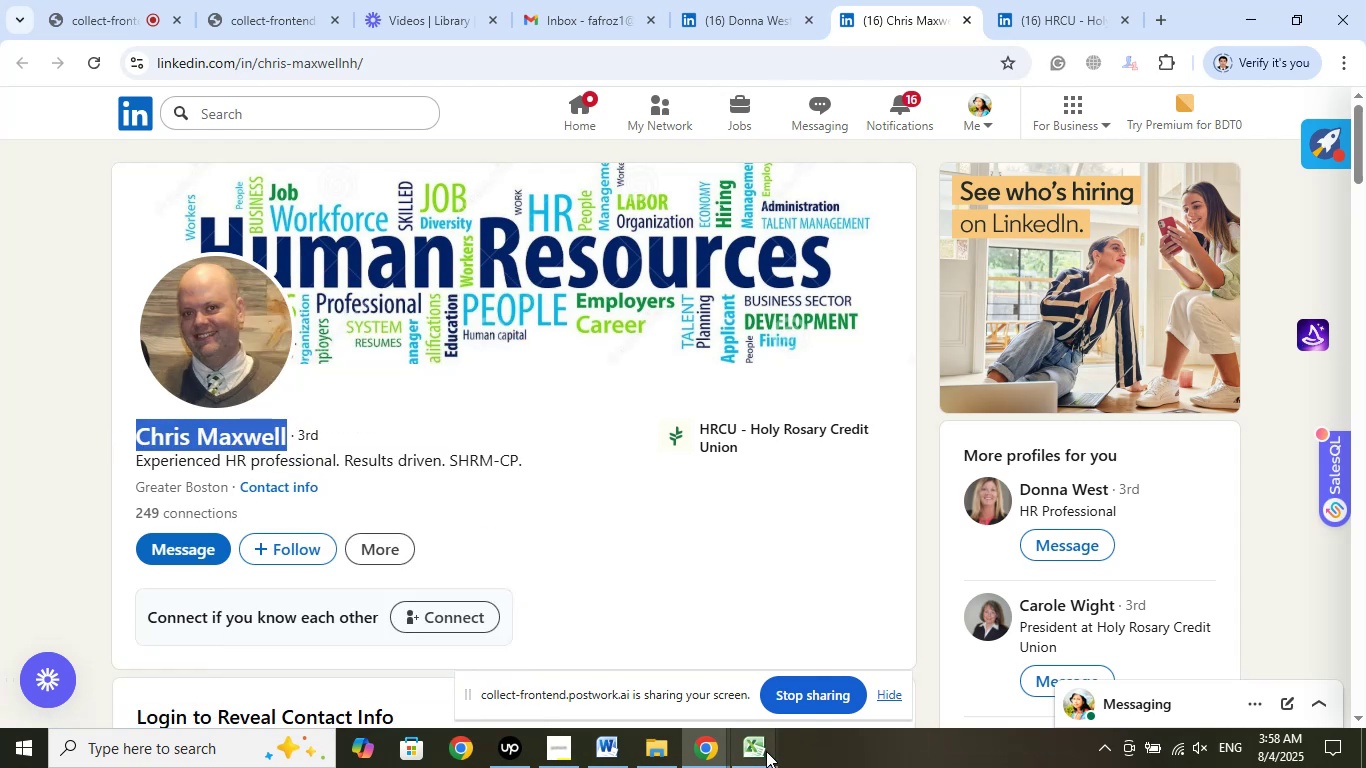 
left_click([762, 752])
 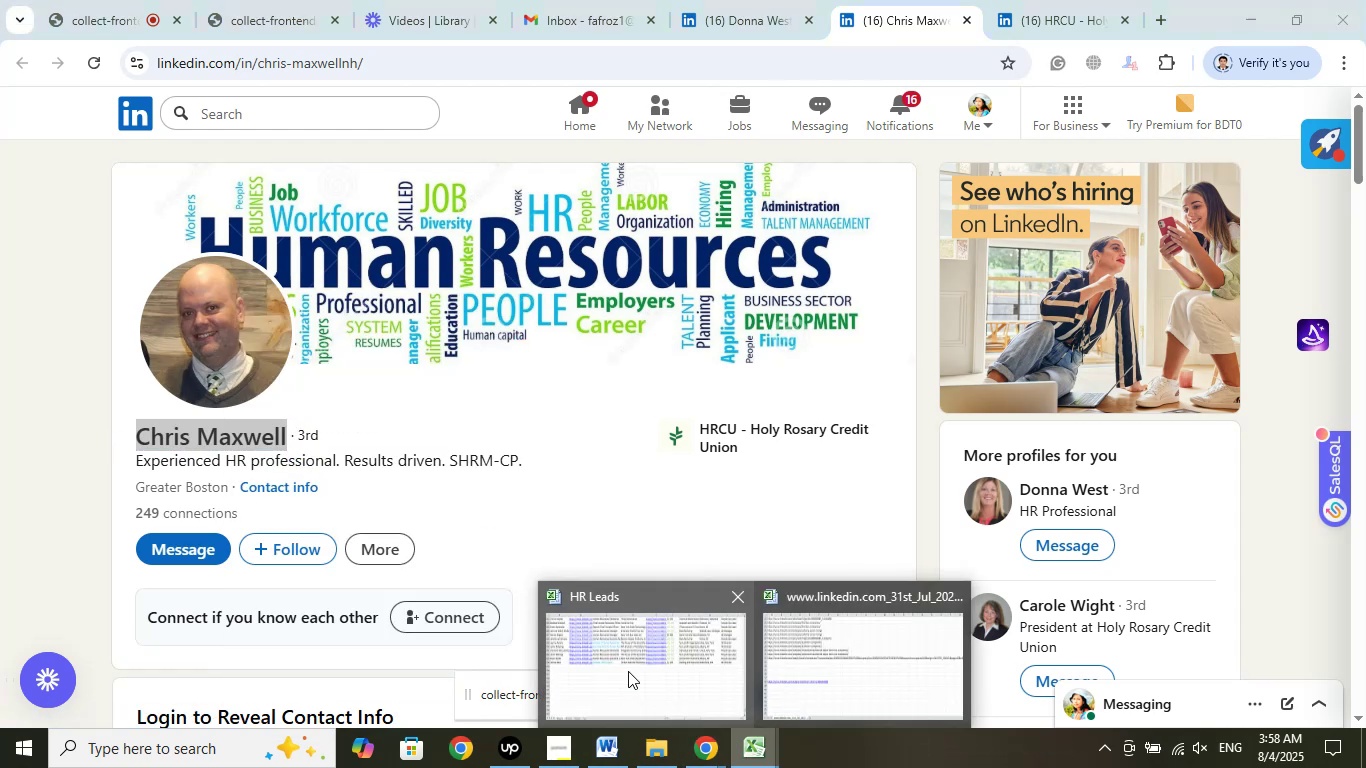 
left_click([628, 671])
 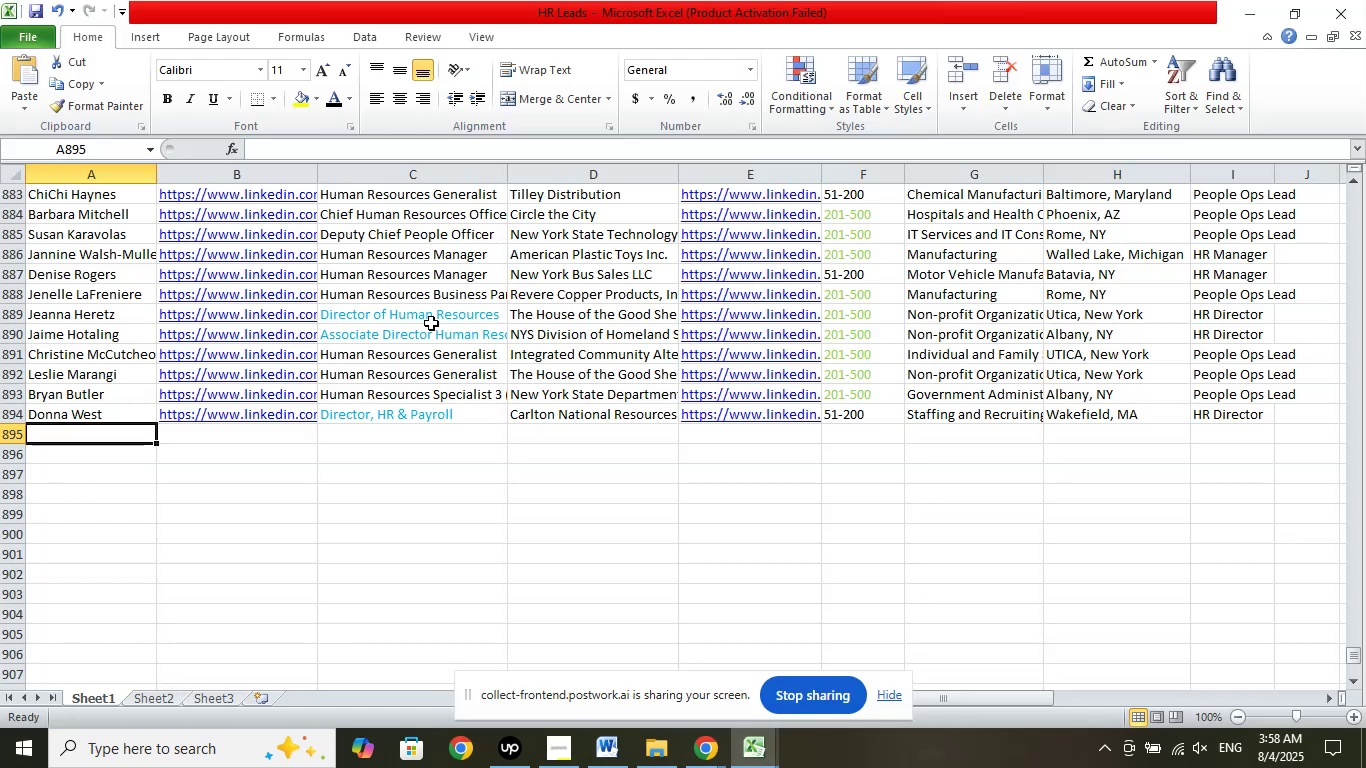 
scroll: coordinate [448, 501], scroll_direction: down, amount: 2.0
 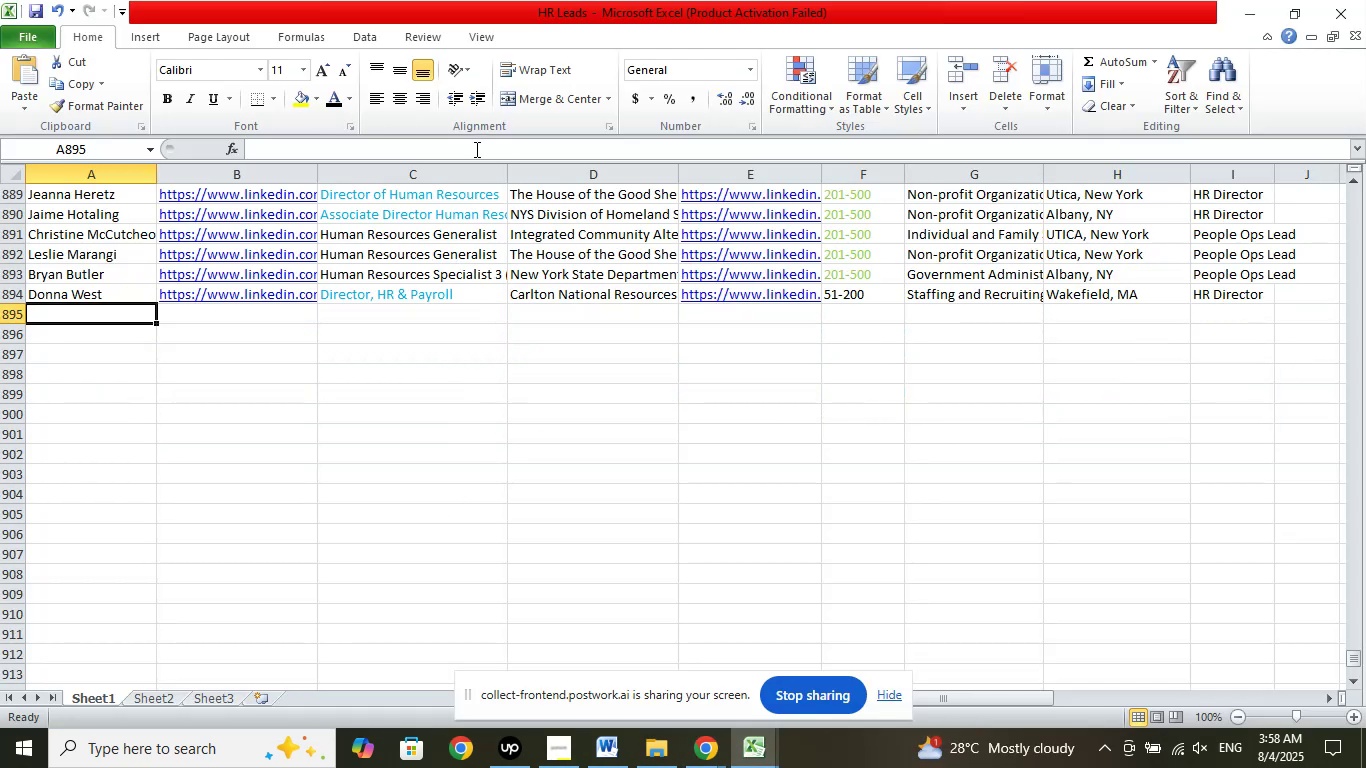 
left_click([475, 150])
 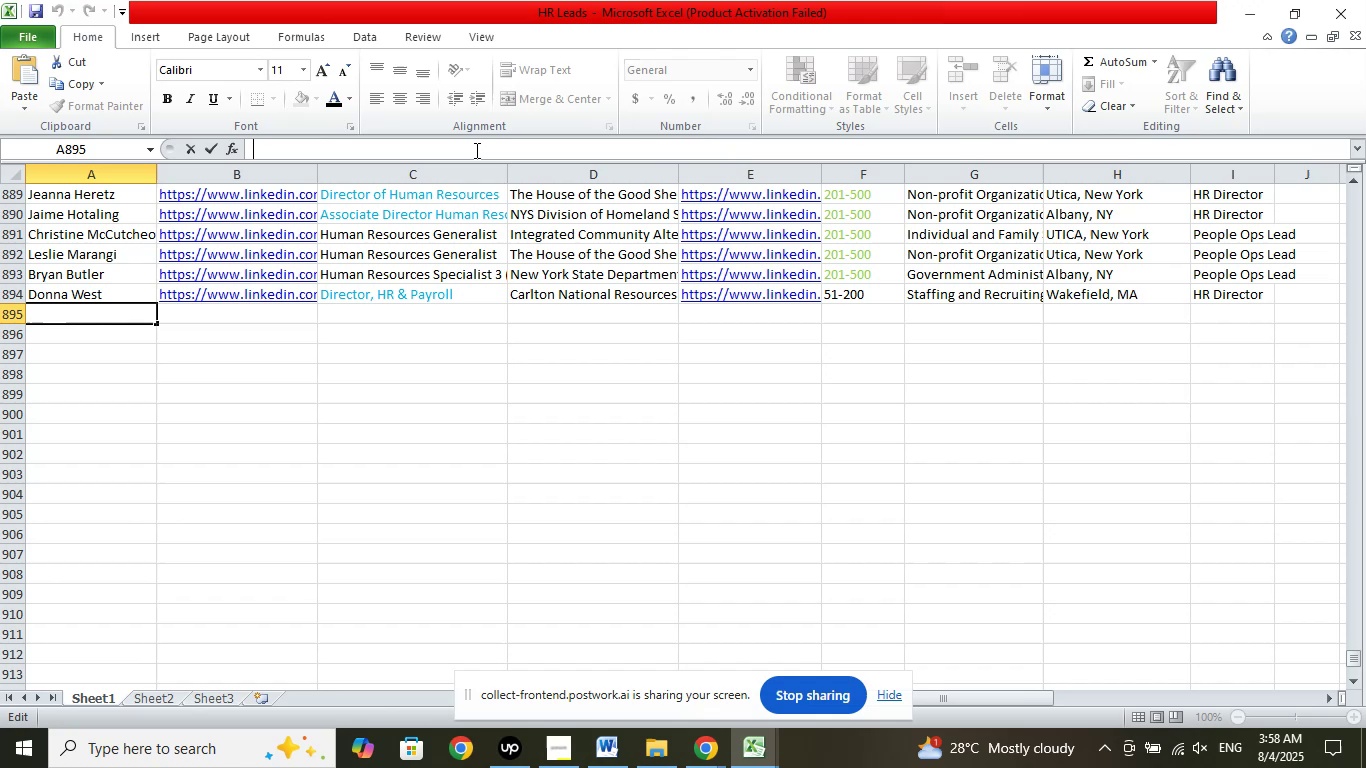 
right_click([475, 150])
 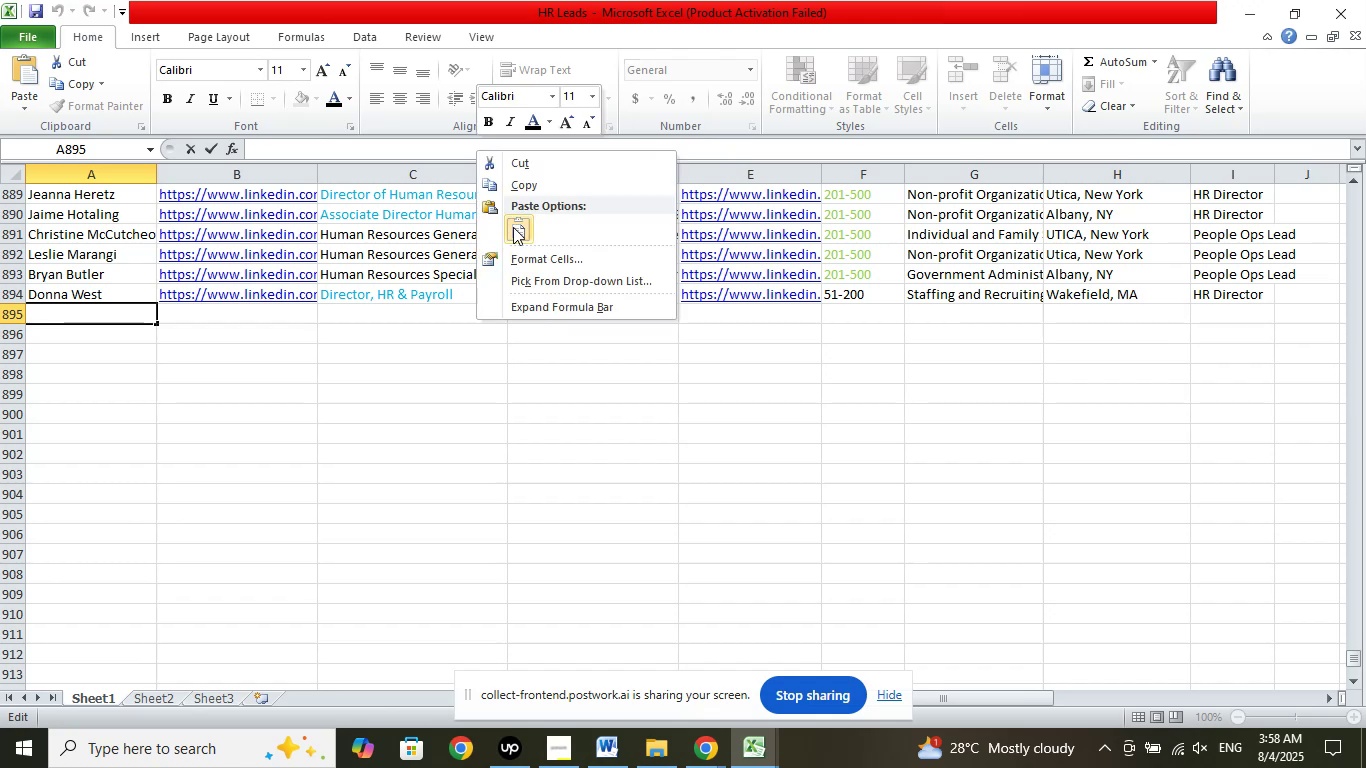 
left_click([514, 227])
 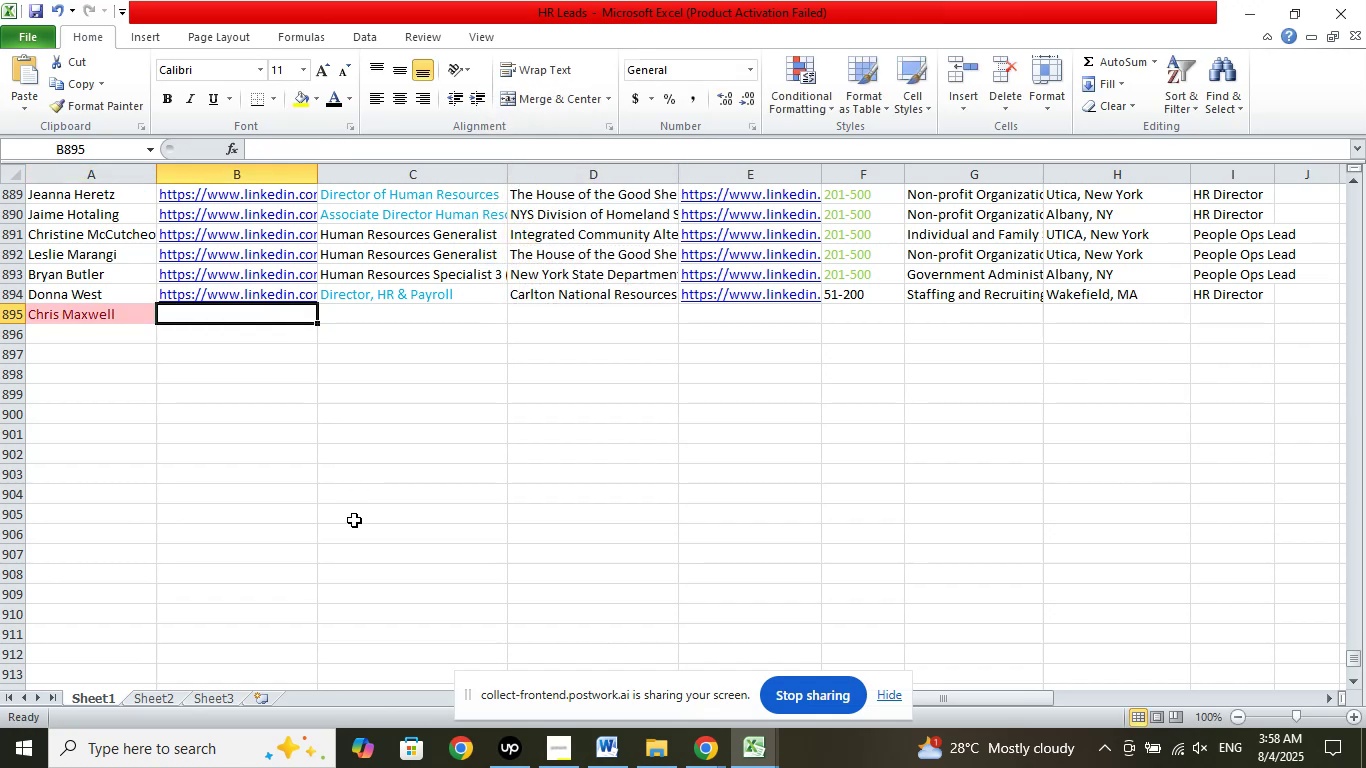 
key(Control+Z)
 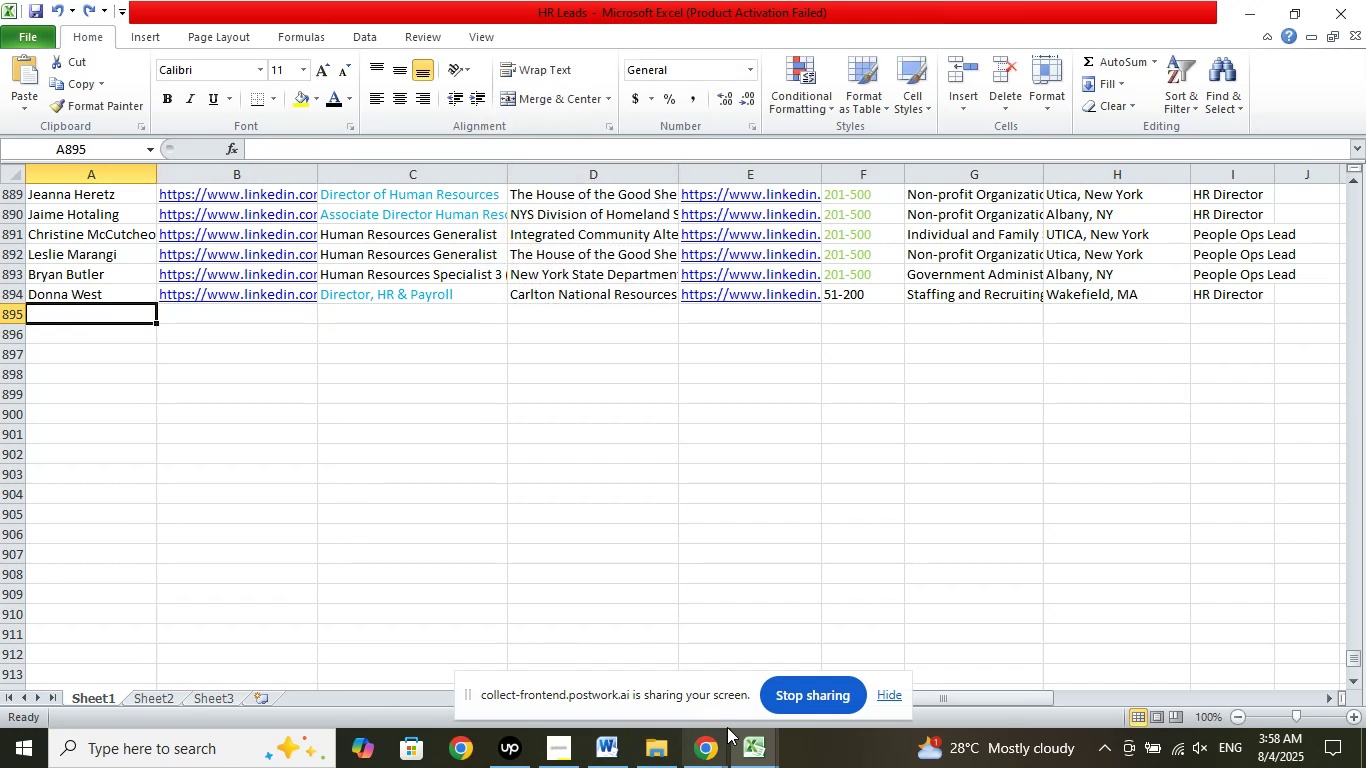 
left_click([702, 745])
 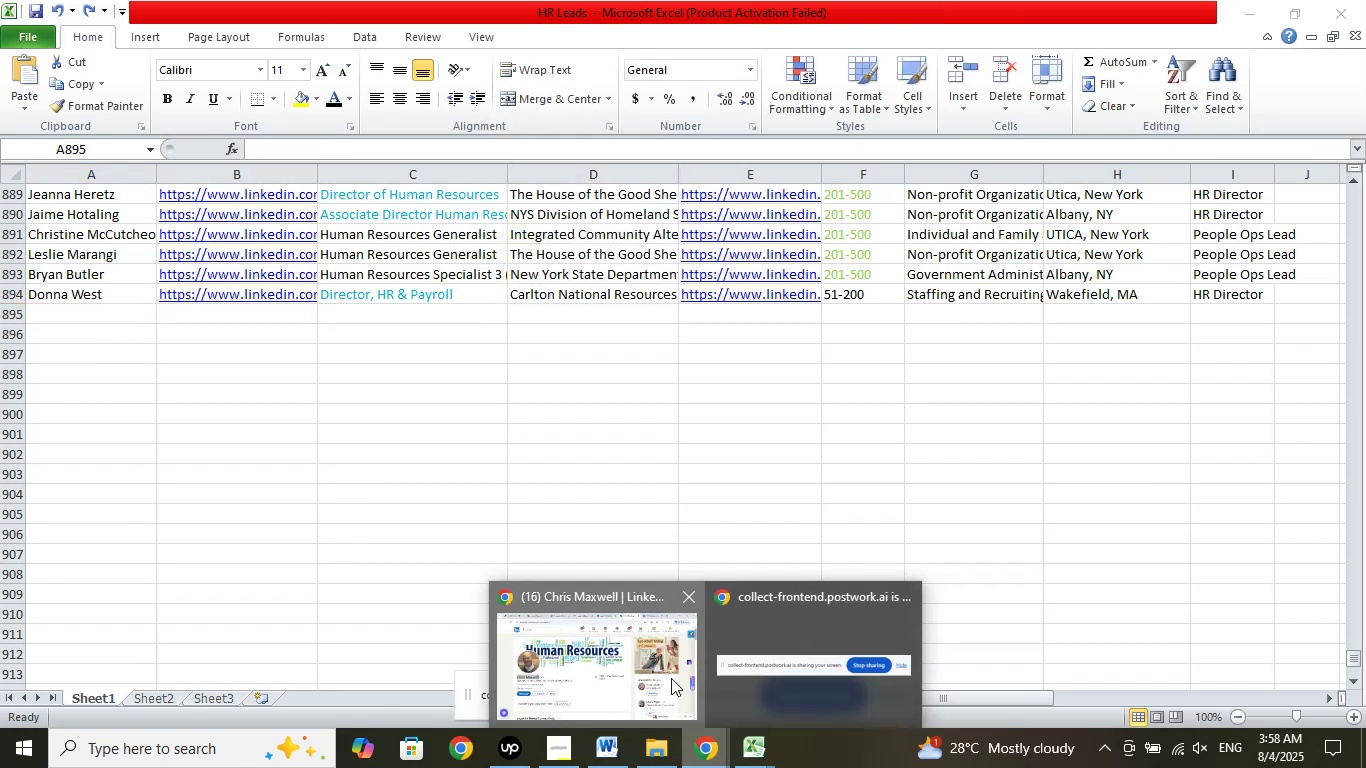 
left_click([671, 678])
 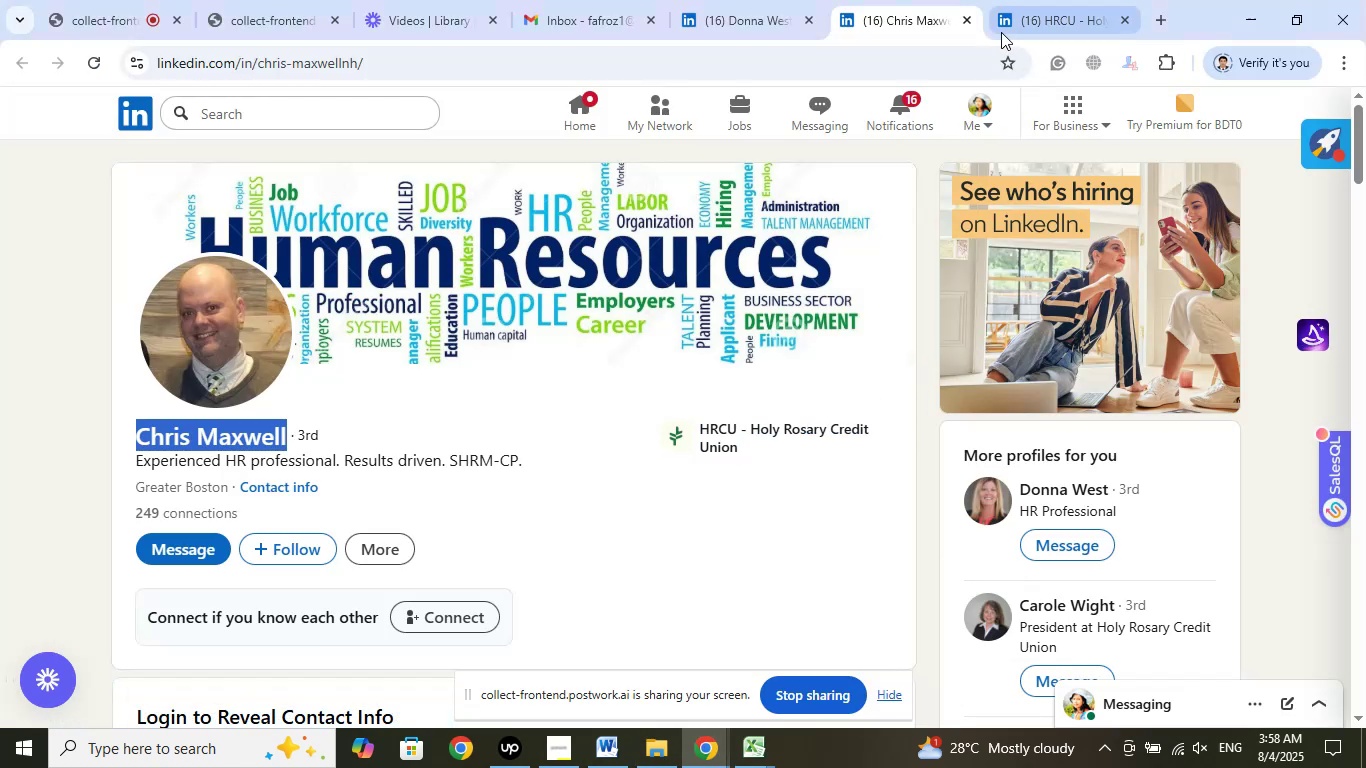 
left_click([966, 18])
 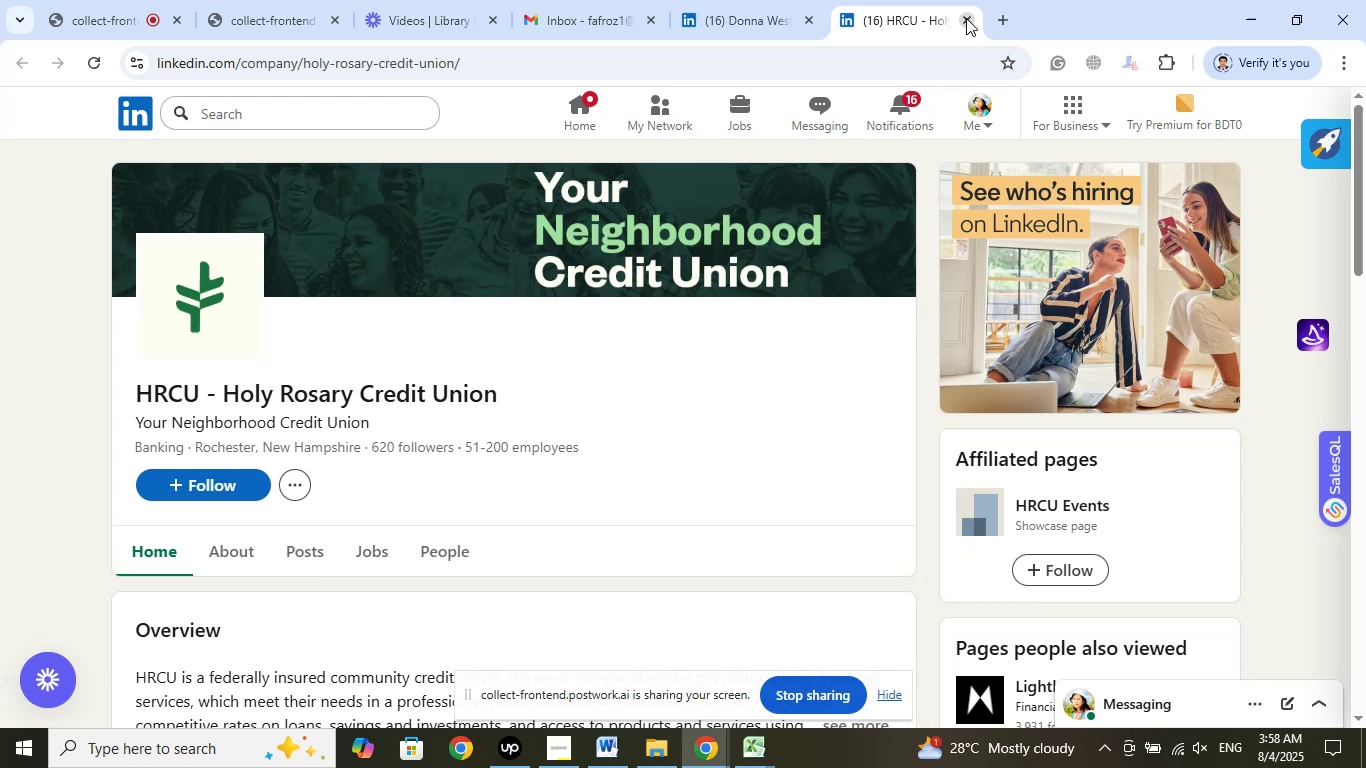 
left_click([966, 18])
 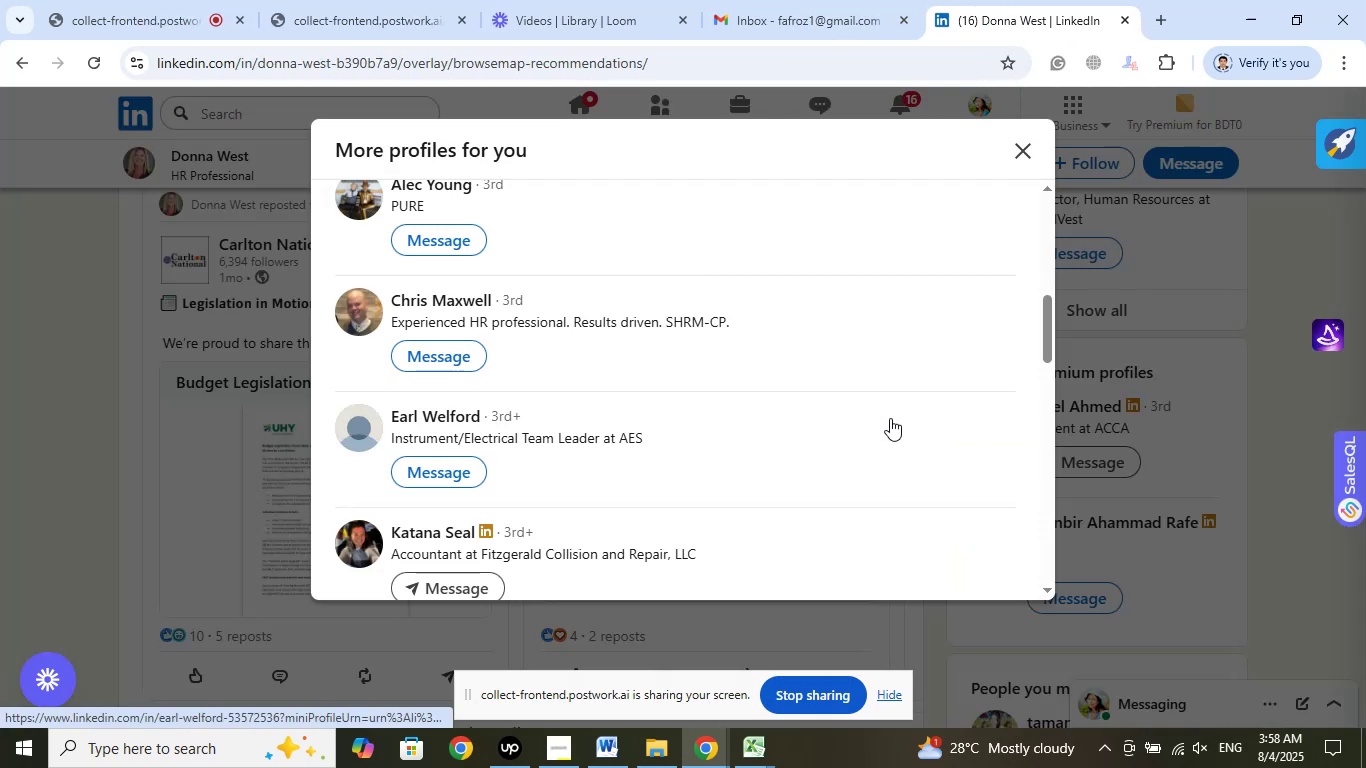 
scroll: coordinate [890, 418], scroll_direction: down, amount: 1.0
 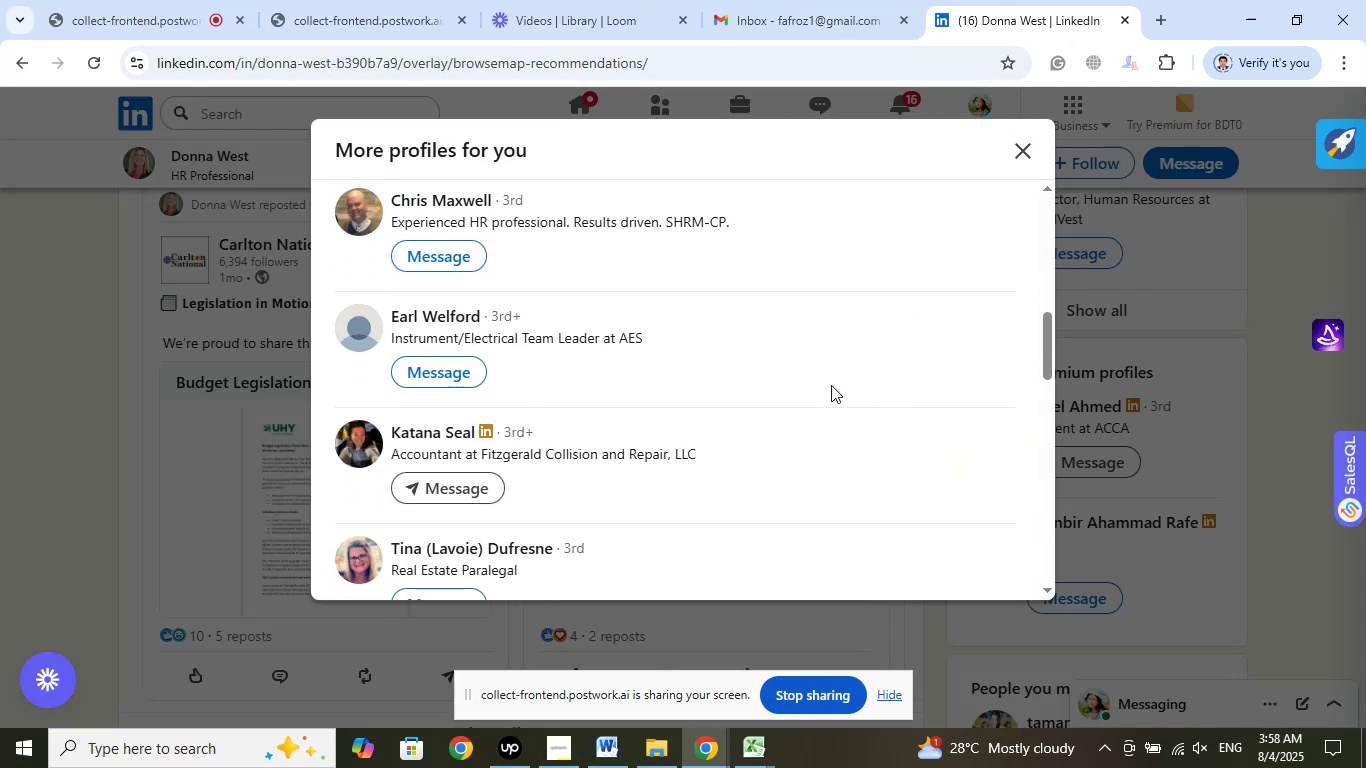 
wait(5.88)
 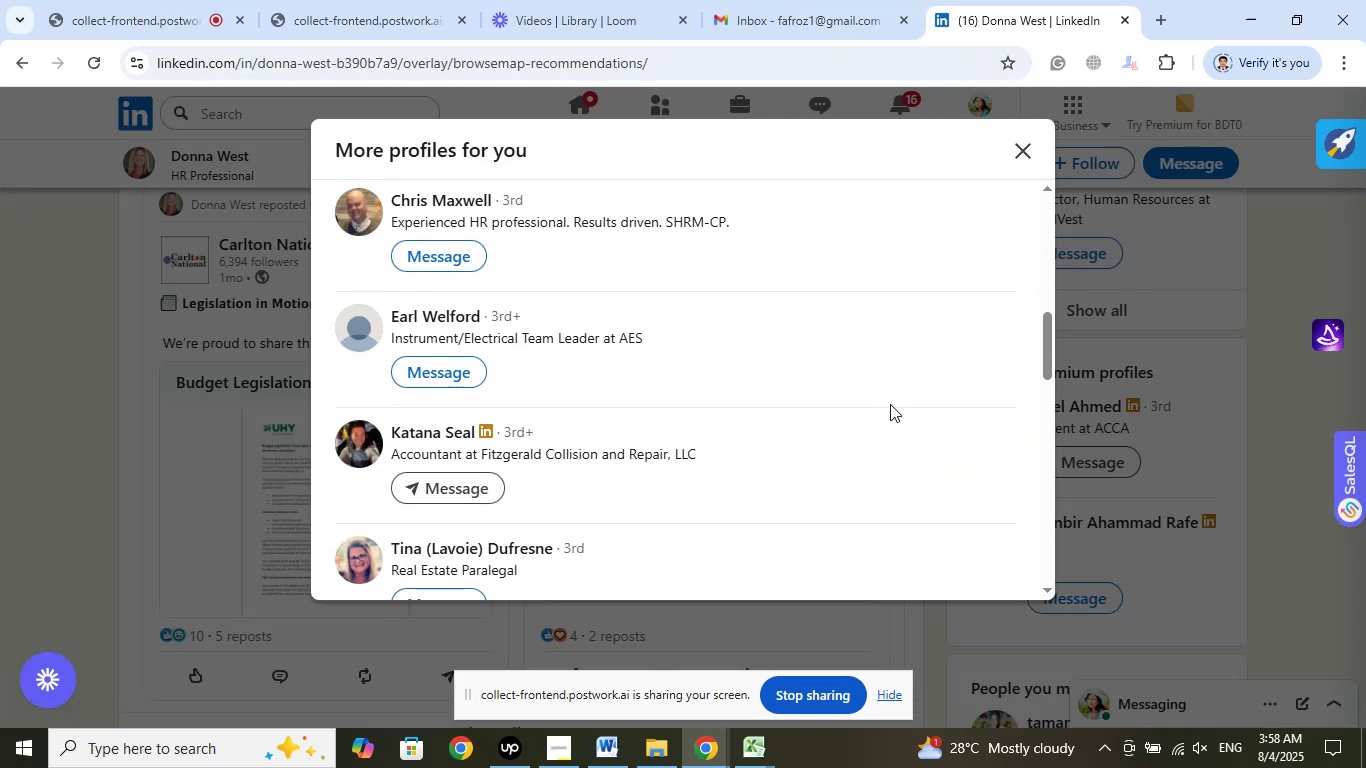 
scroll: coordinate [817, 394], scroll_direction: down, amount: 2.0
 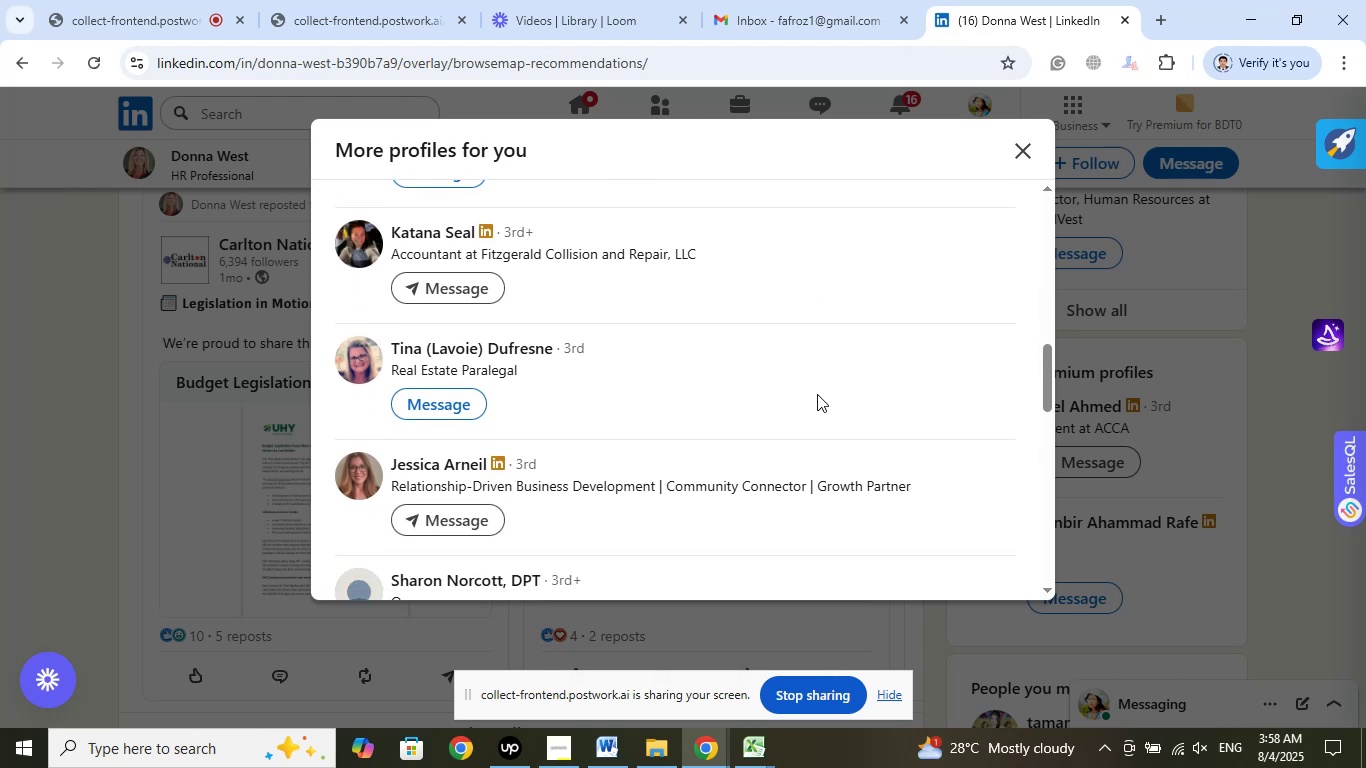 
wait(6.62)
 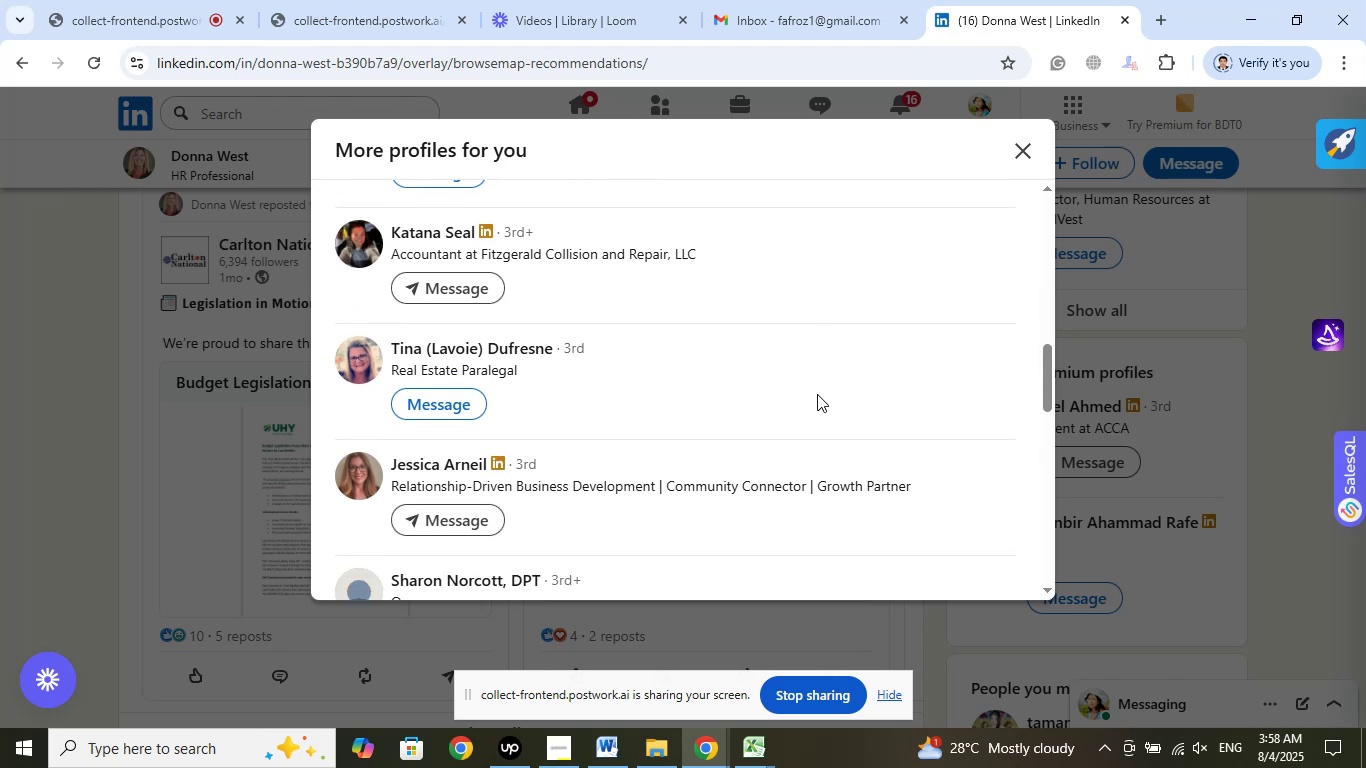 
scroll: coordinate [818, 390], scroll_direction: down, amount: 5.0
 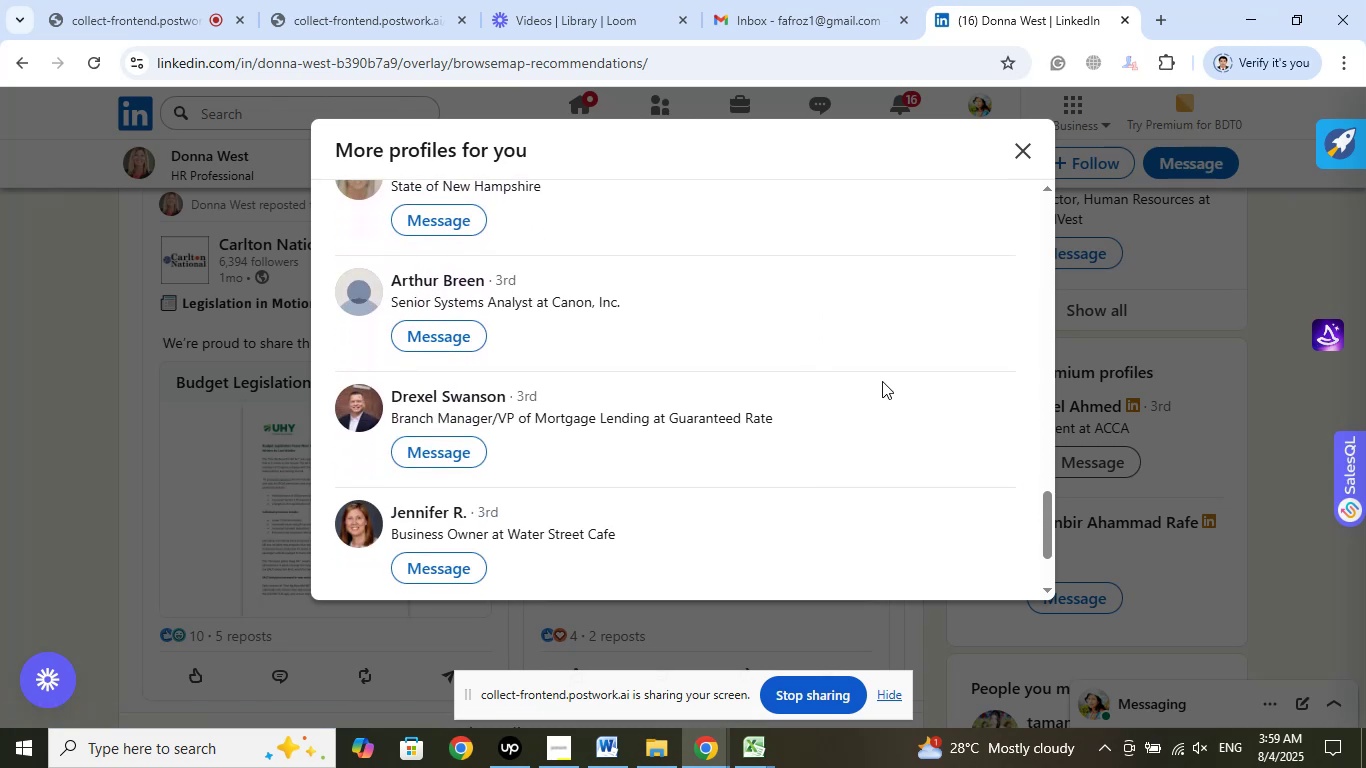 
scroll: coordinate [882, 381], scroll_direction: down, amount: 3.0
 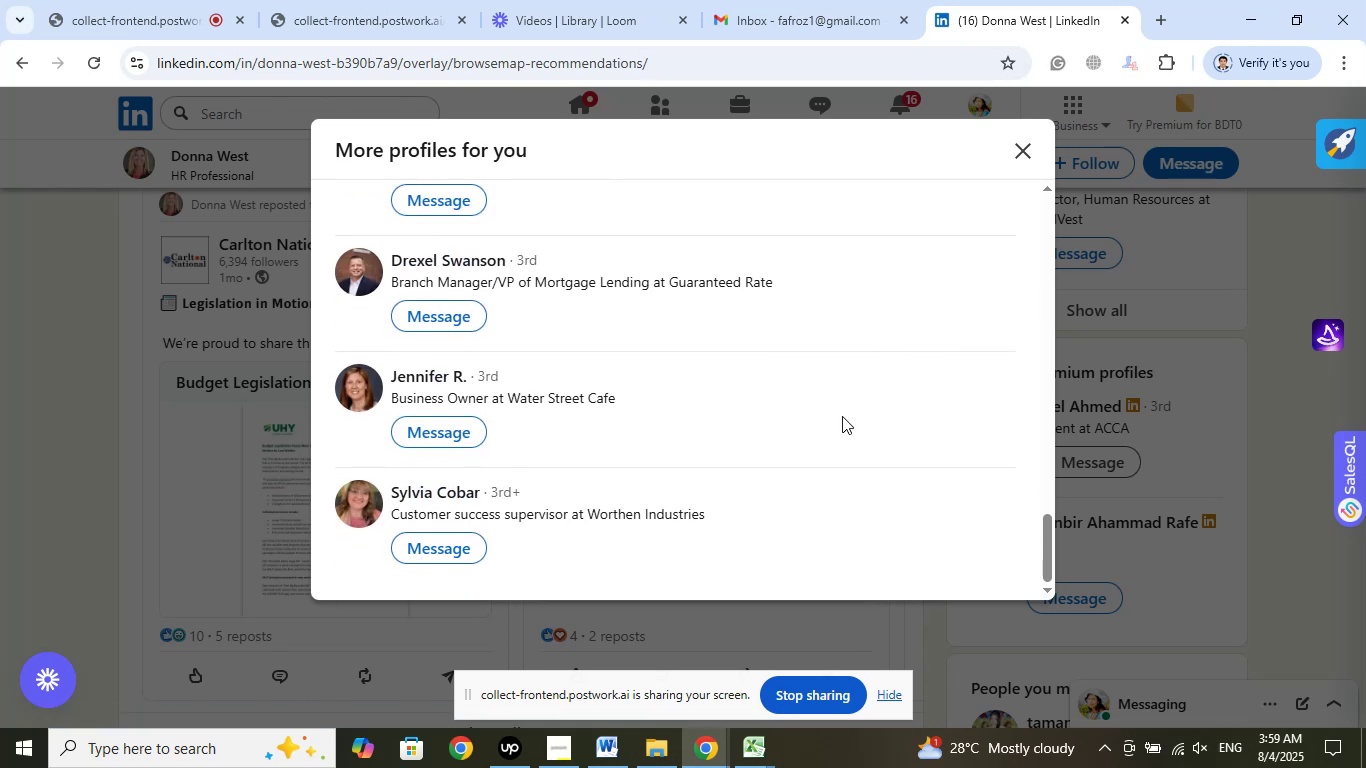 
scroll: coordinate [701, 405], scroll_direction: up, amount: 23.0
 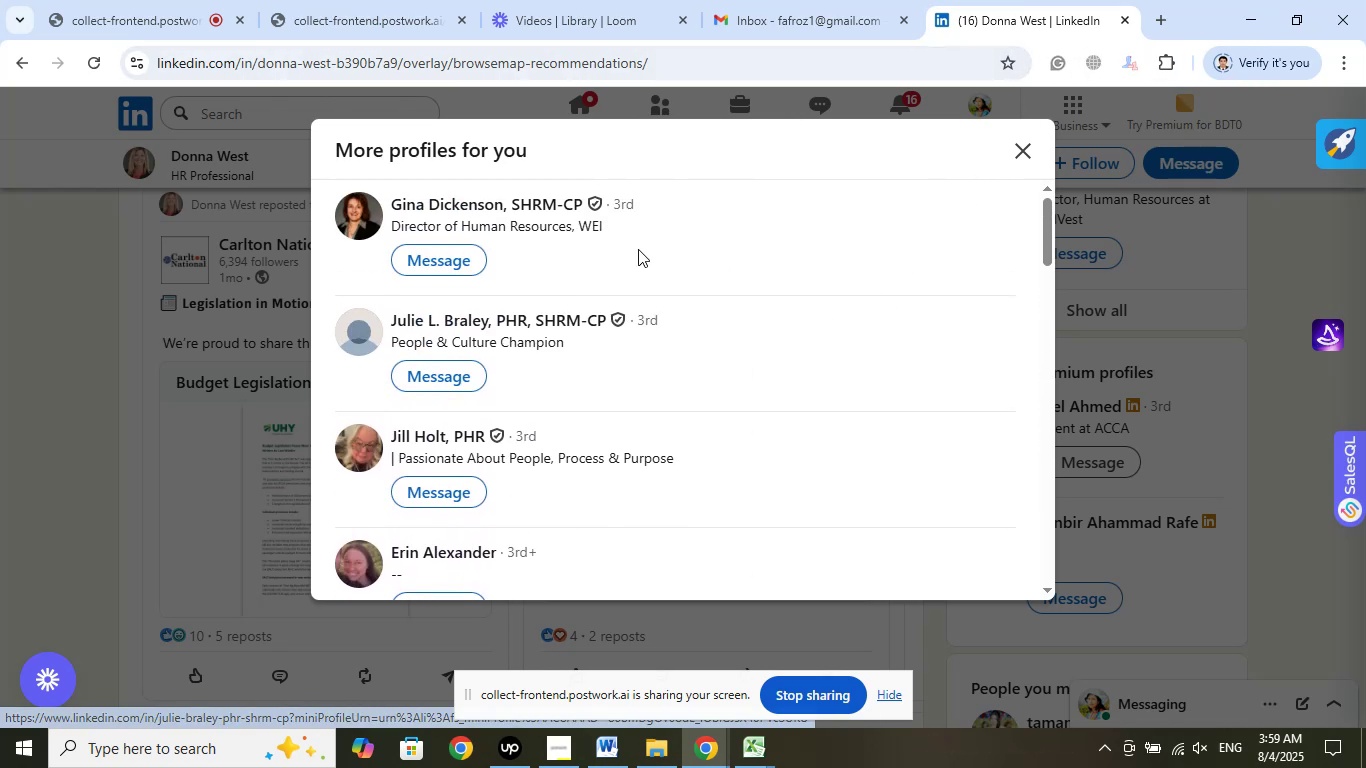 
wait(6.62)
 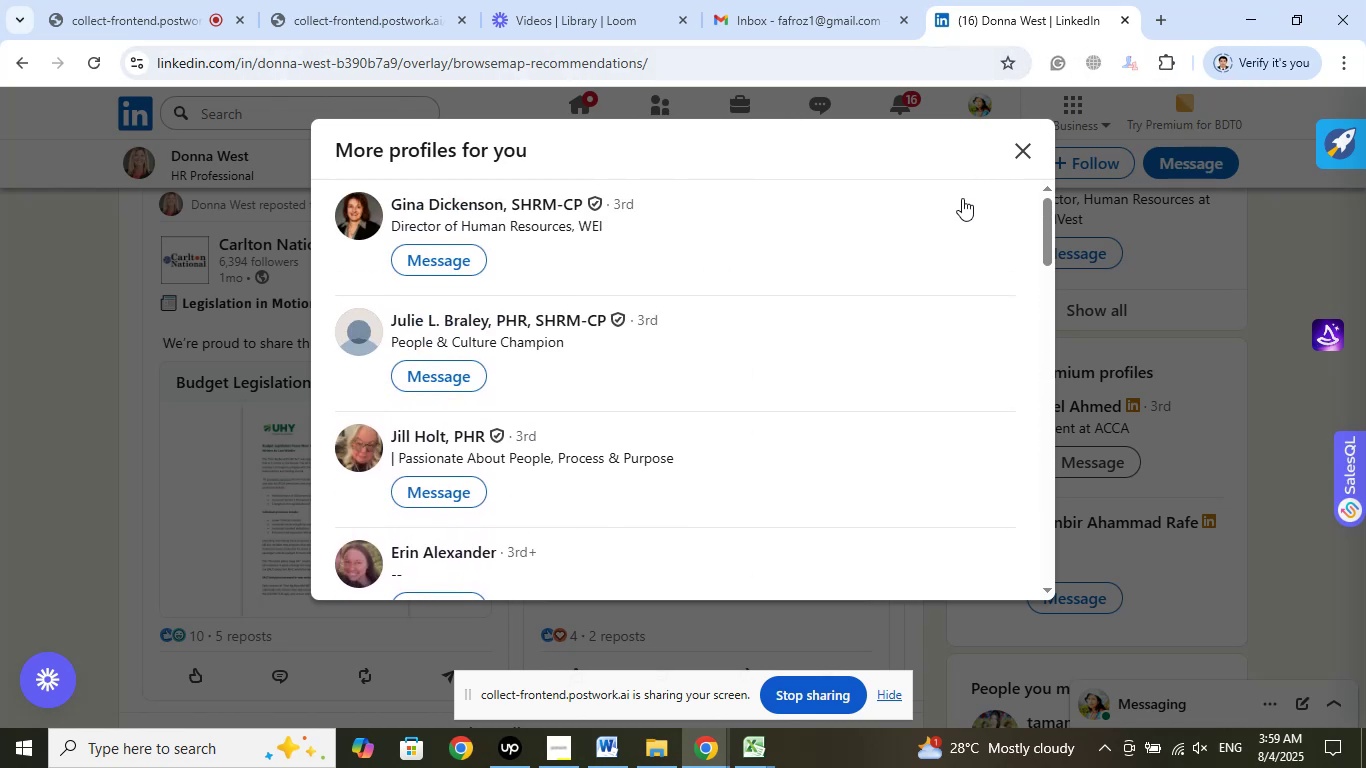 
left_click([562, 237])
 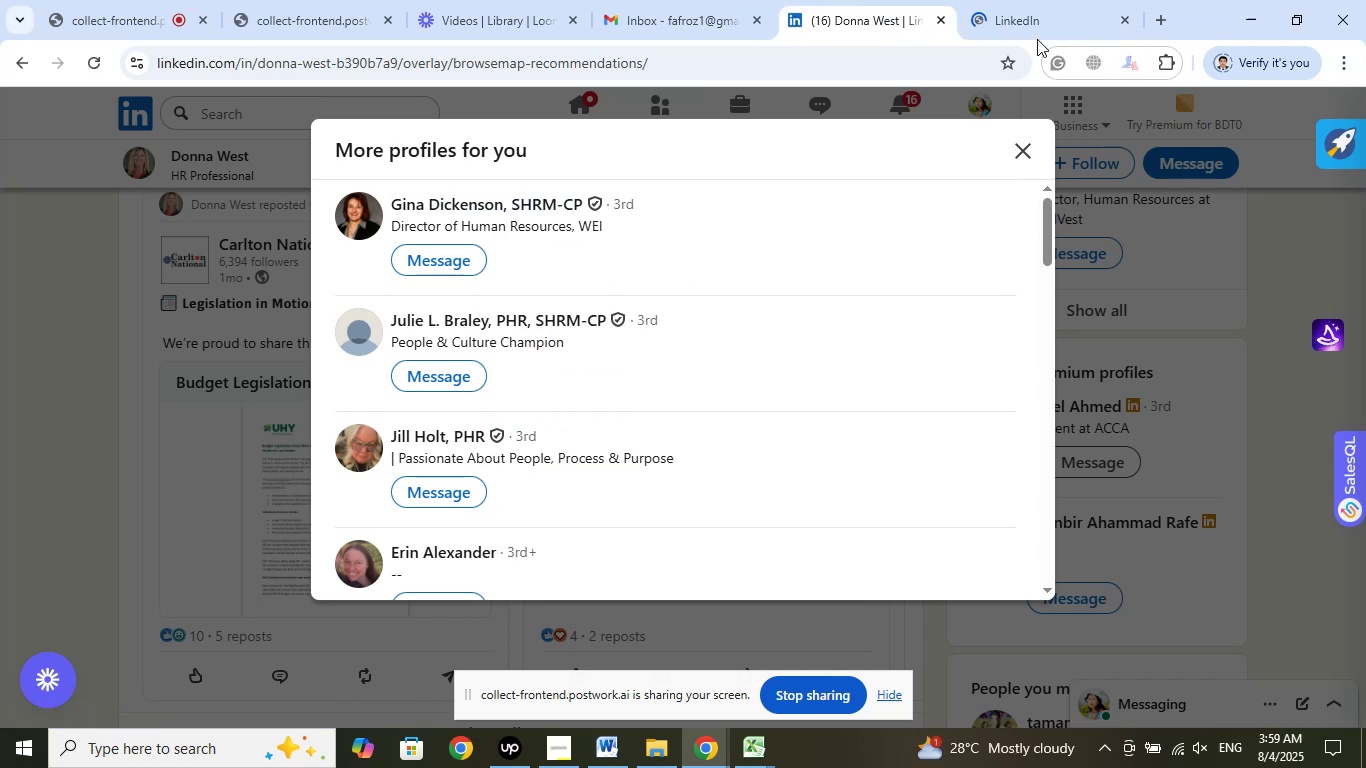 
left_click([1032, 19])
 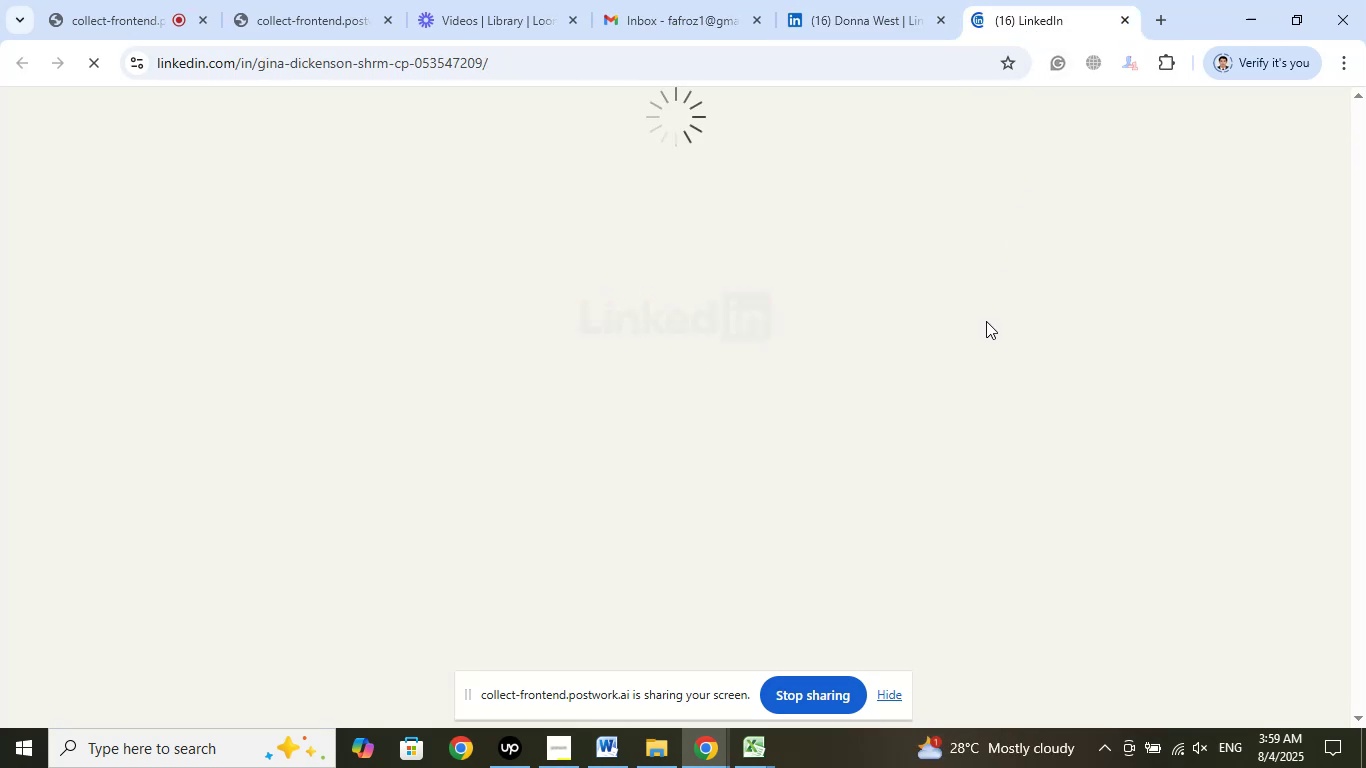 
mouse_move([906, 349])
 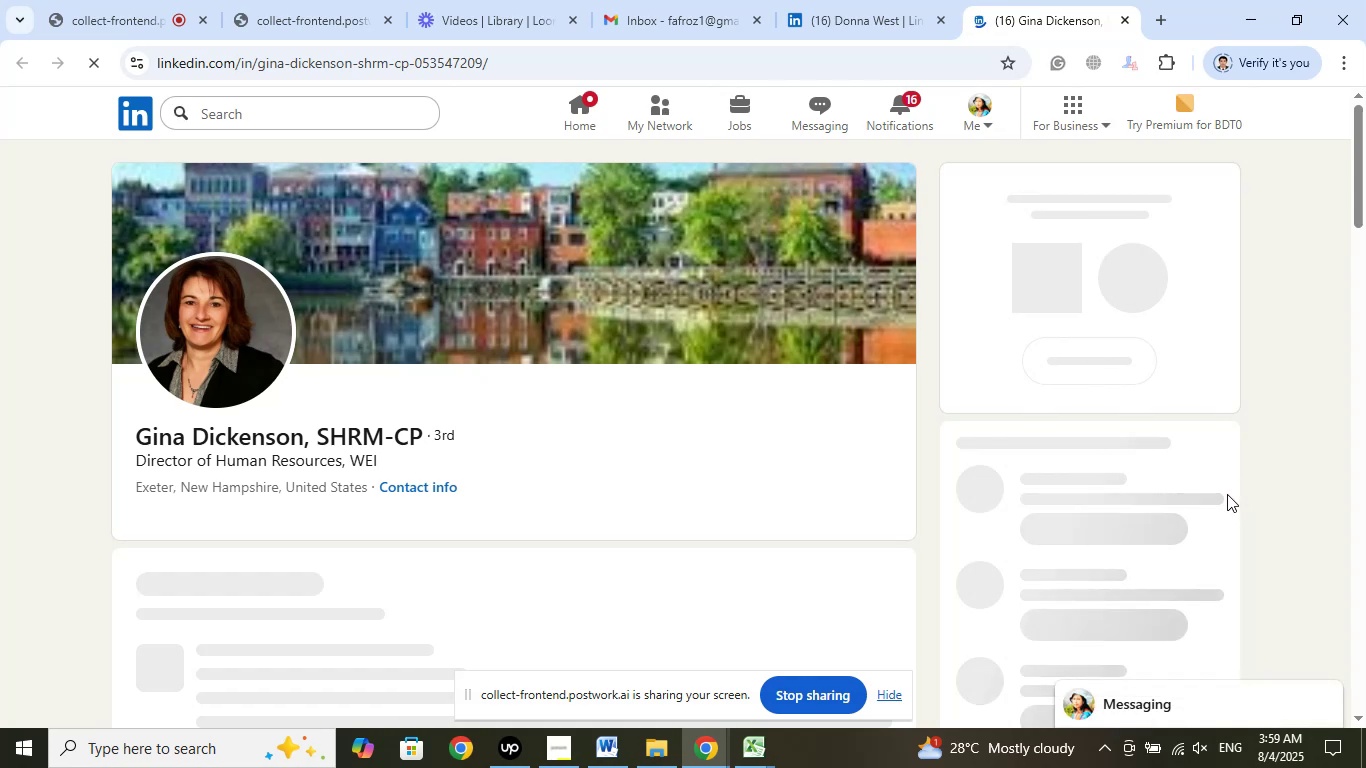 
mouse_move([1203, 495])
 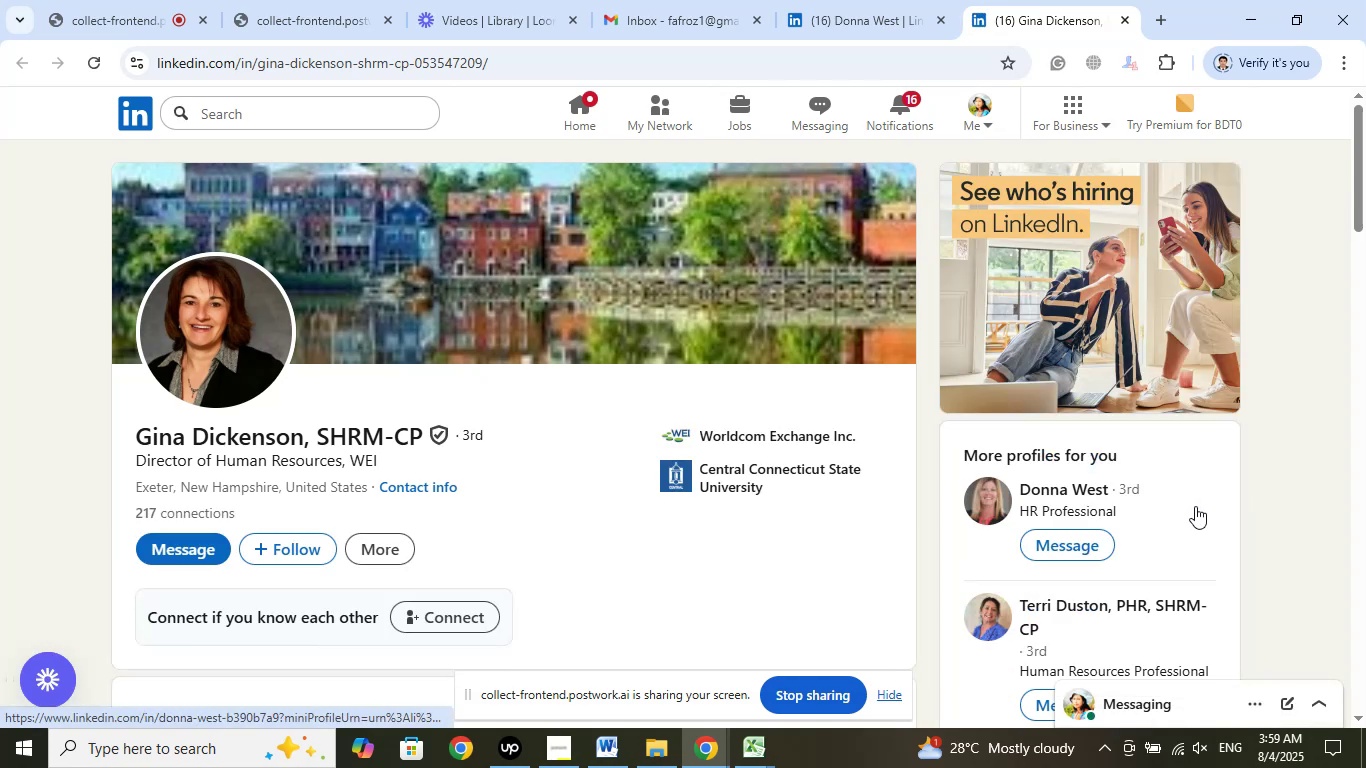 
scroll: coordinate [1194, 512], scroll_direction: down, amount: 3.0
 